 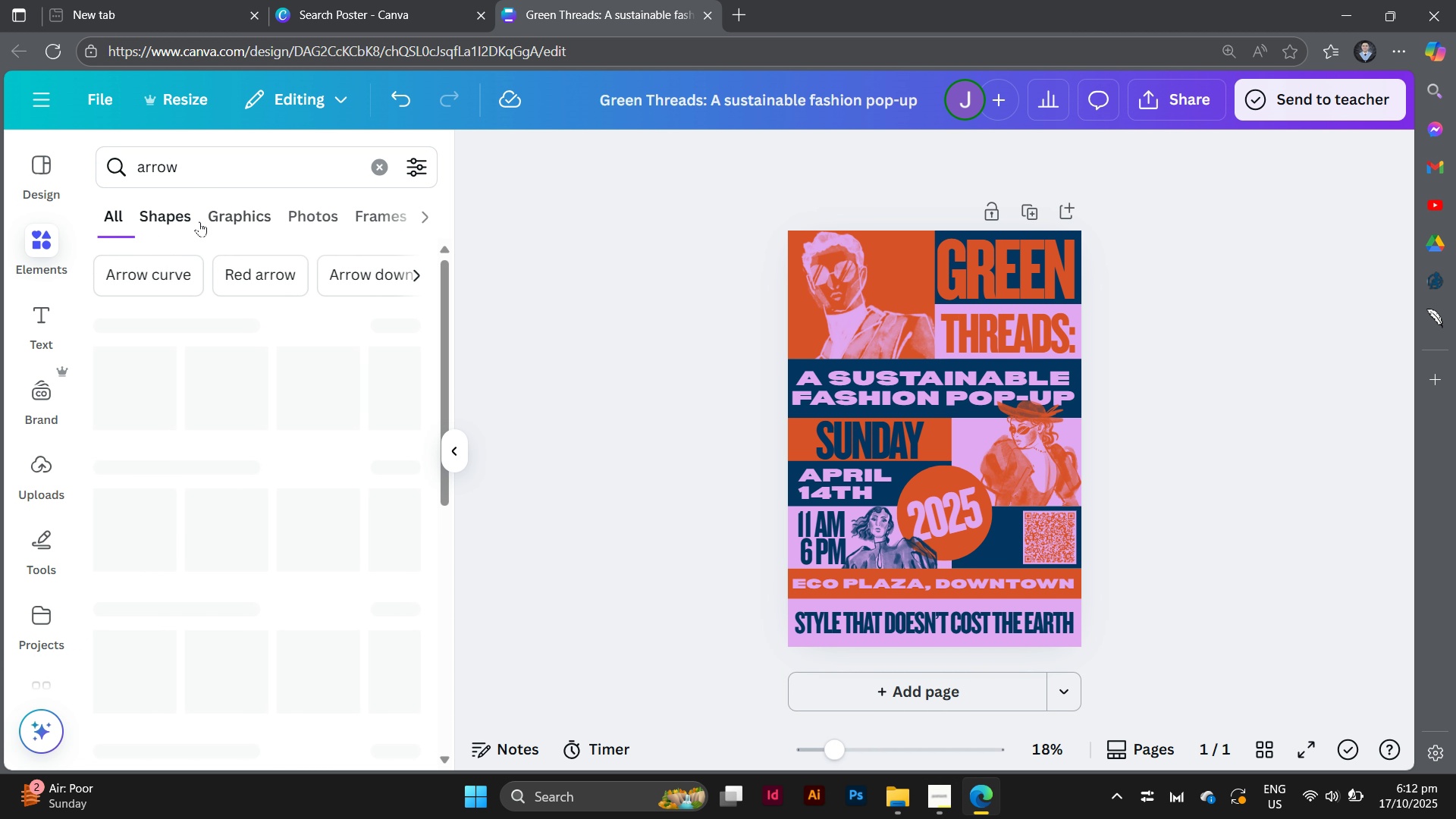 
left_click([224, 218])
 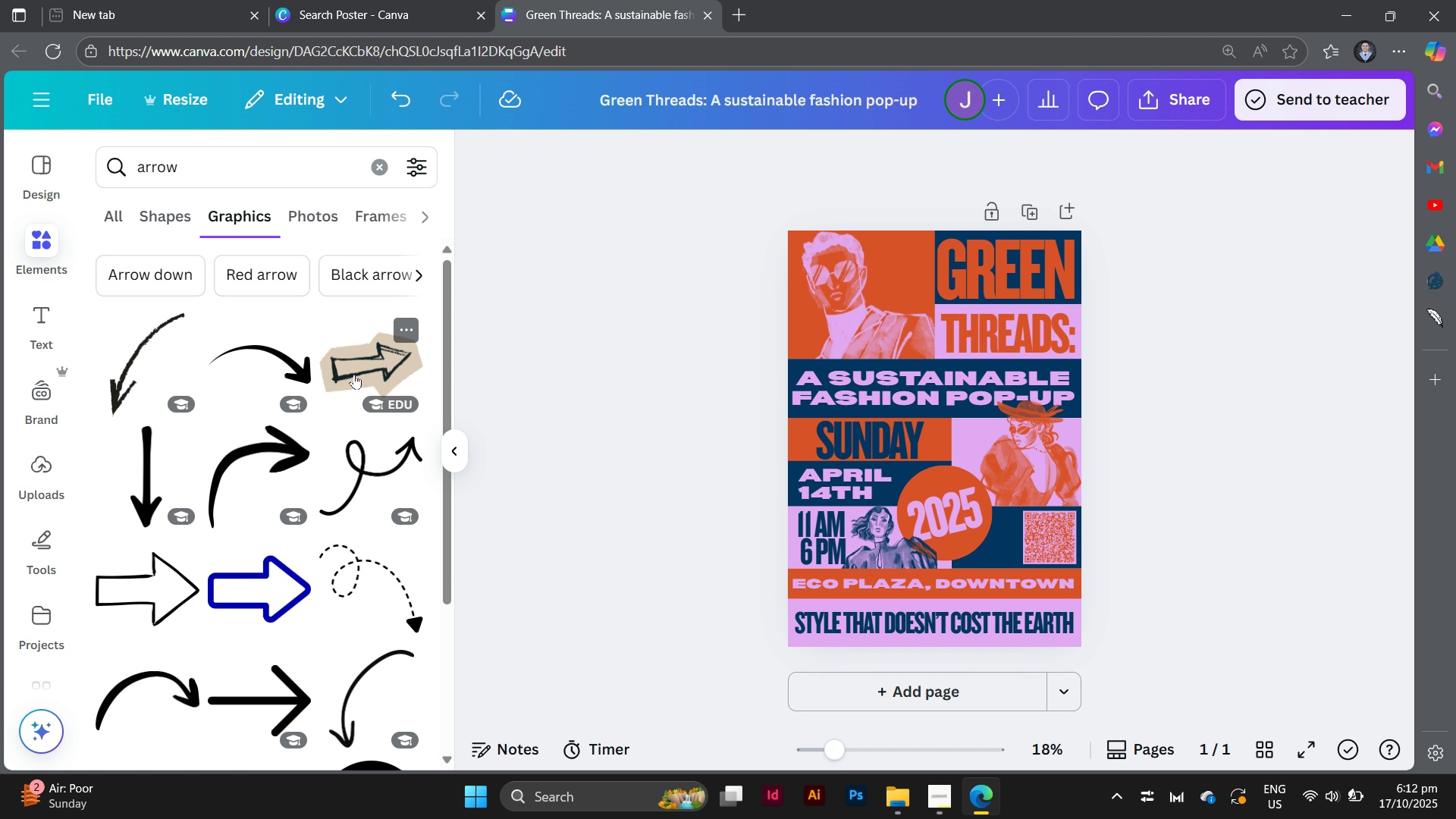 
scroll: coordinate [312, 478], scroll_direction: none, amount: 0.0
 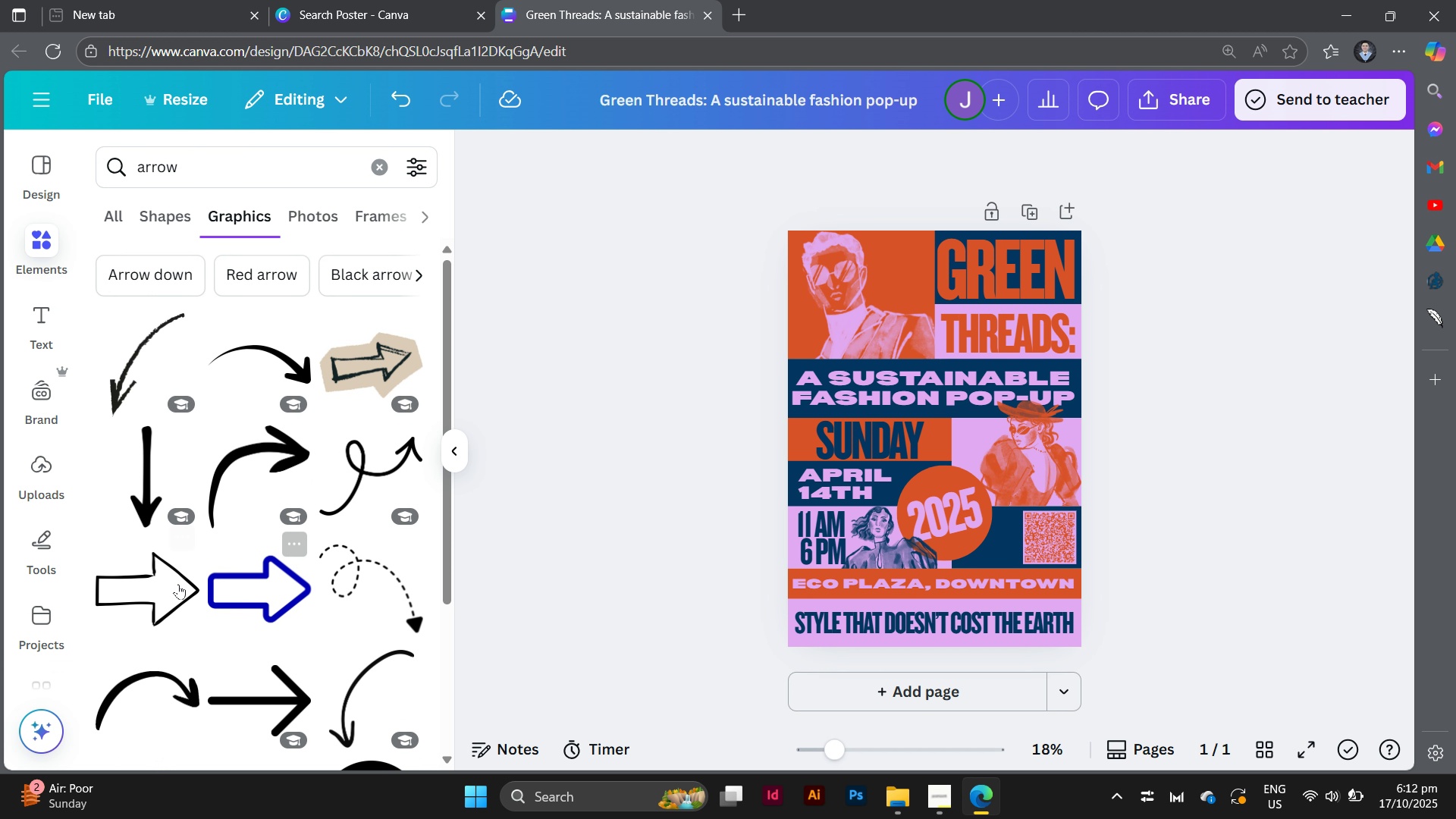 
left_click([178, 584])
 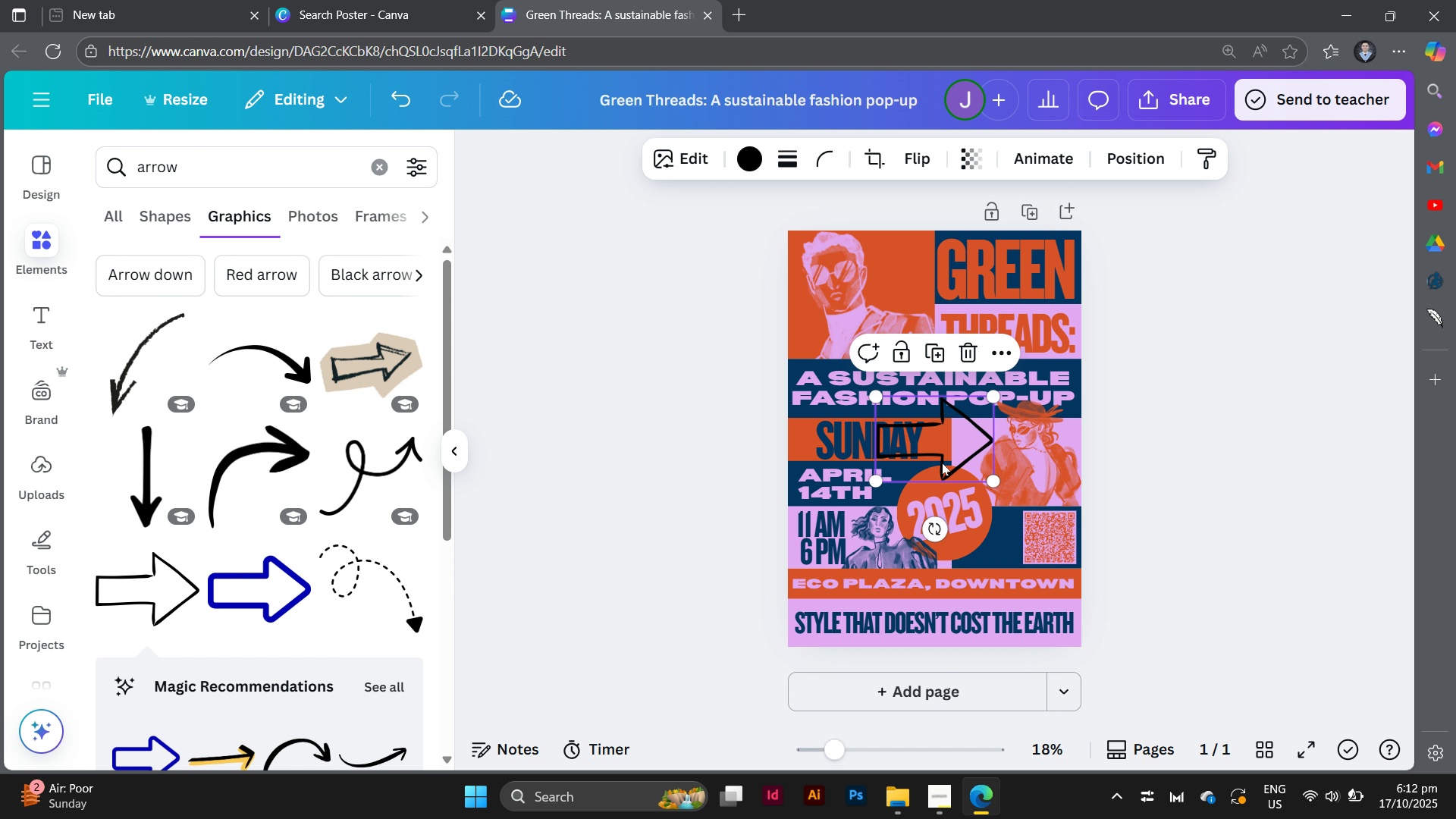 
left_click_drag(start_coordinate=[942, 458], to_coordinate=[970, 591])
 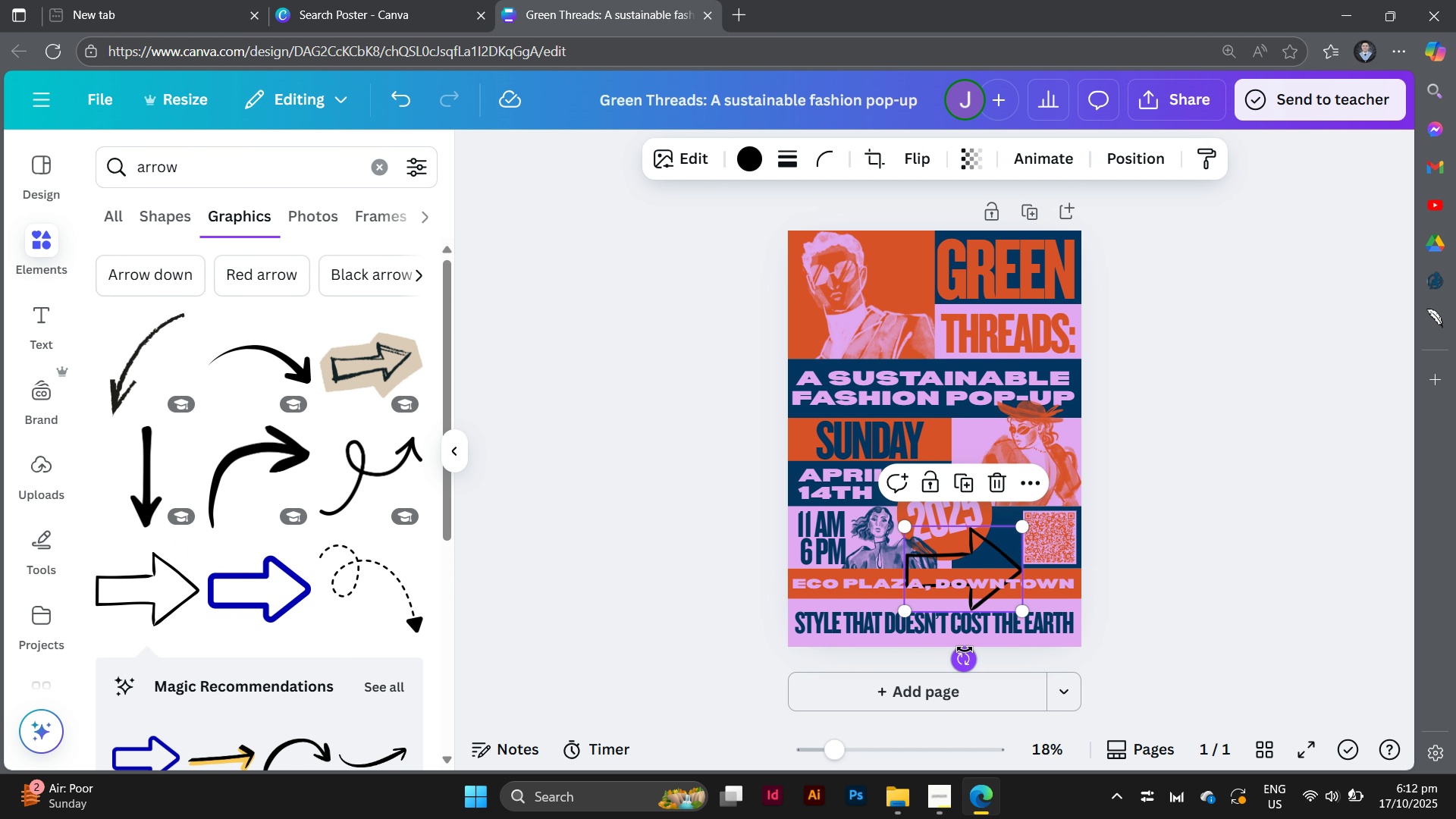 
left_click_drag(start_coordinate=[965, 649], to_coordinate=[990, 651])
 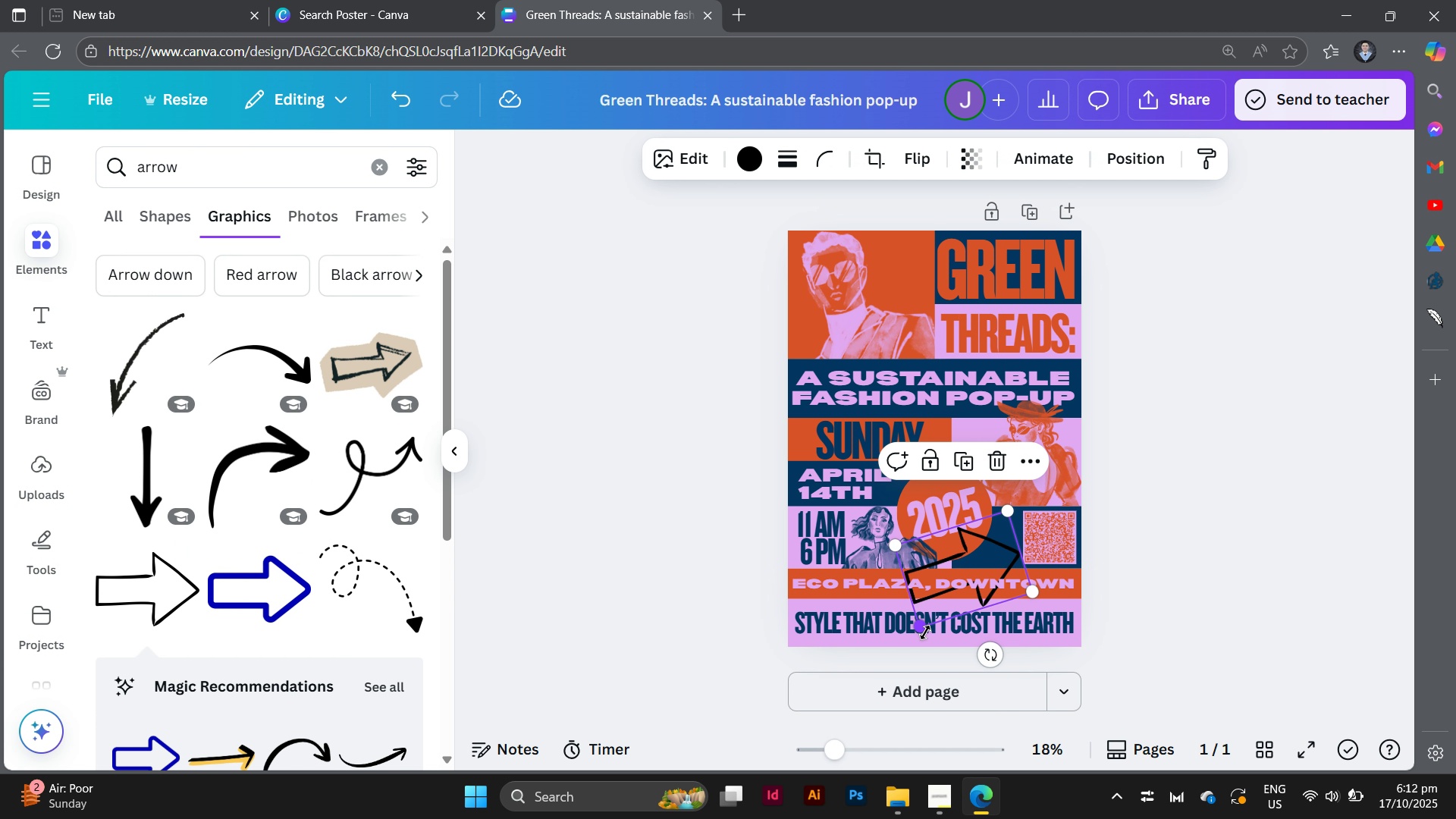 
left_click_drag(start_coordinate=[925, 632], to_coordinate=[982, 586])
 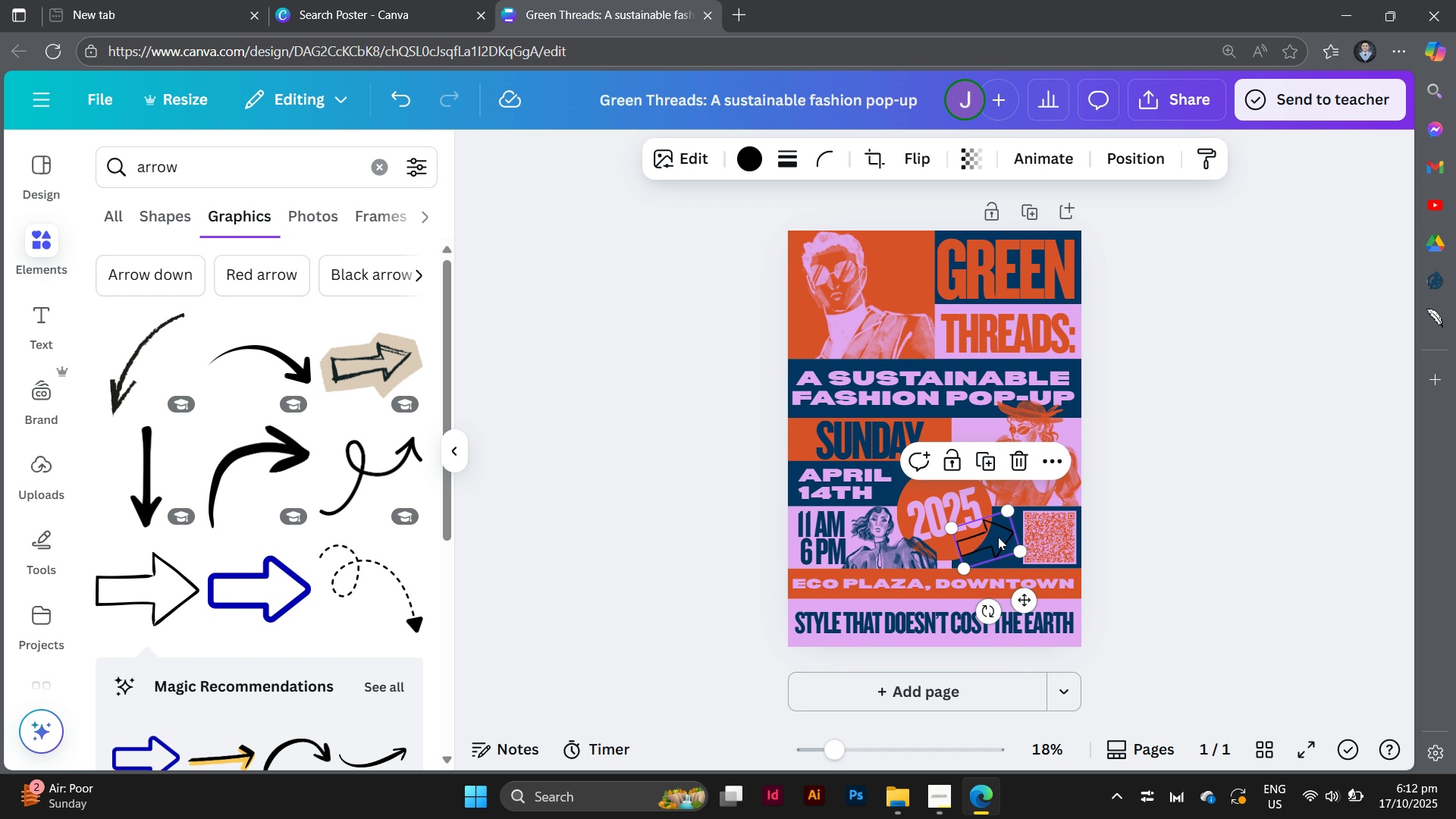 
left_click_drag(start_coordinate=[998, 538], to_coordinate=[1004, 549])
 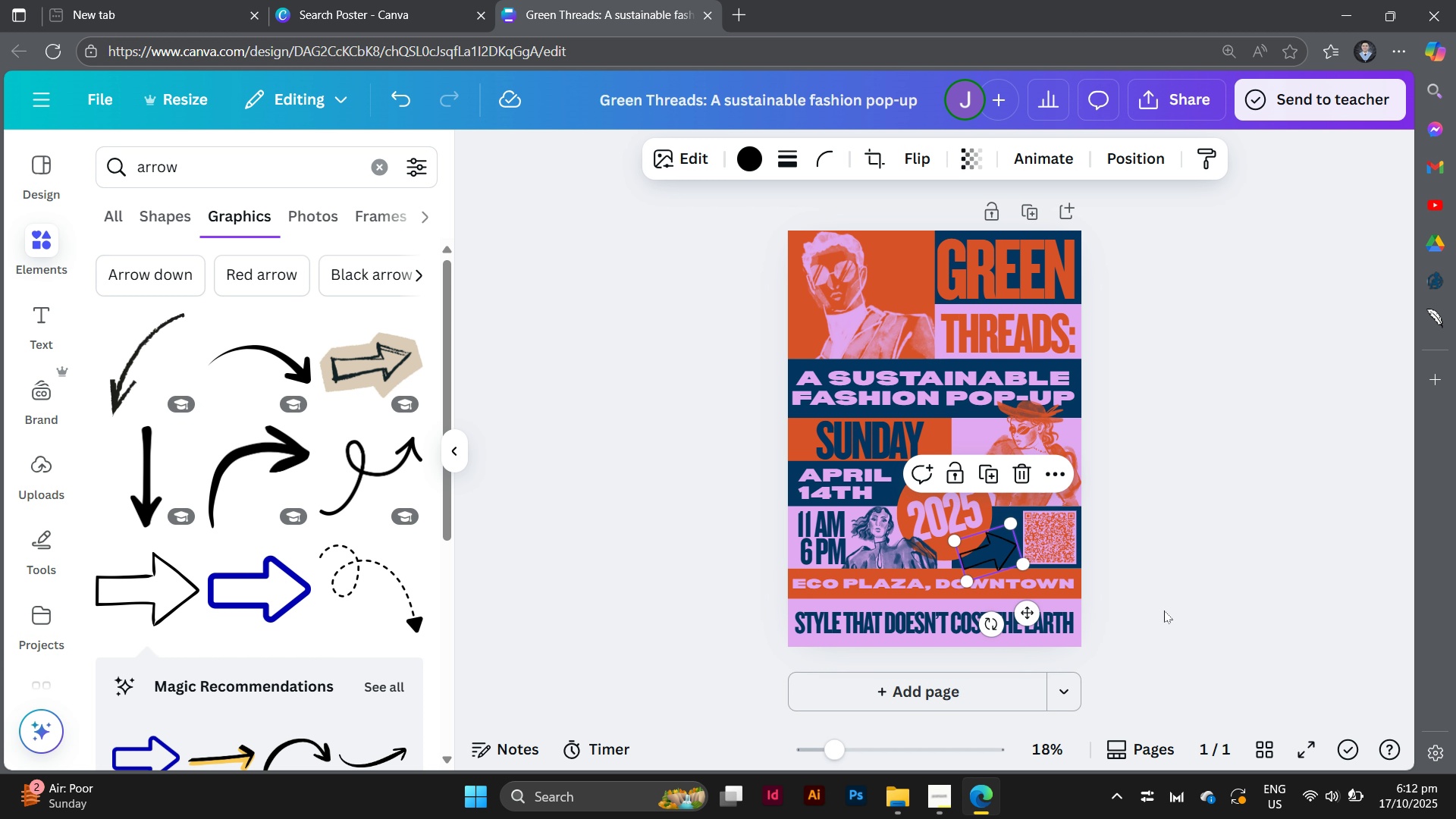 
left_click([1164, 610])
 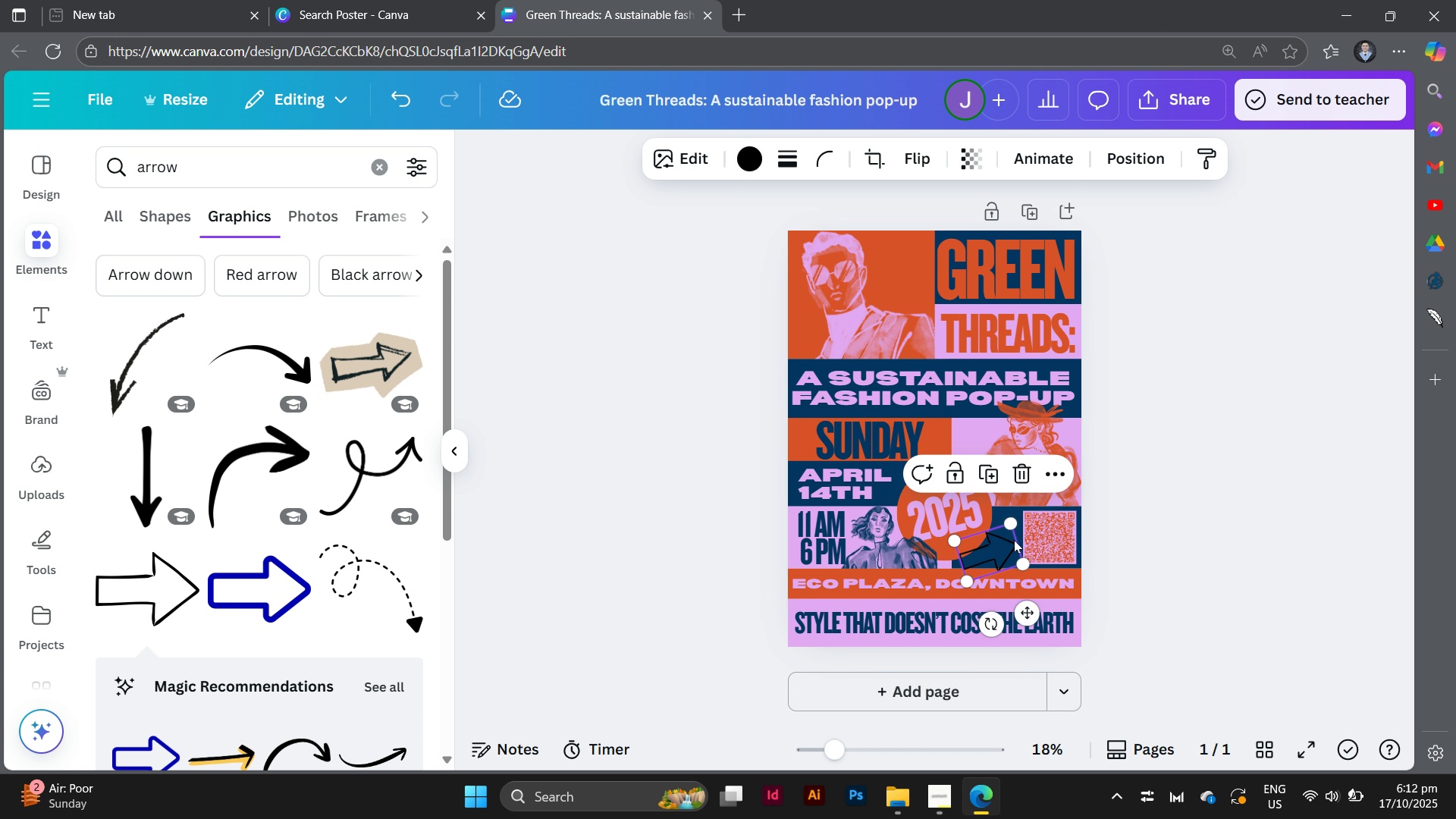 
left_click([1014, 540])
 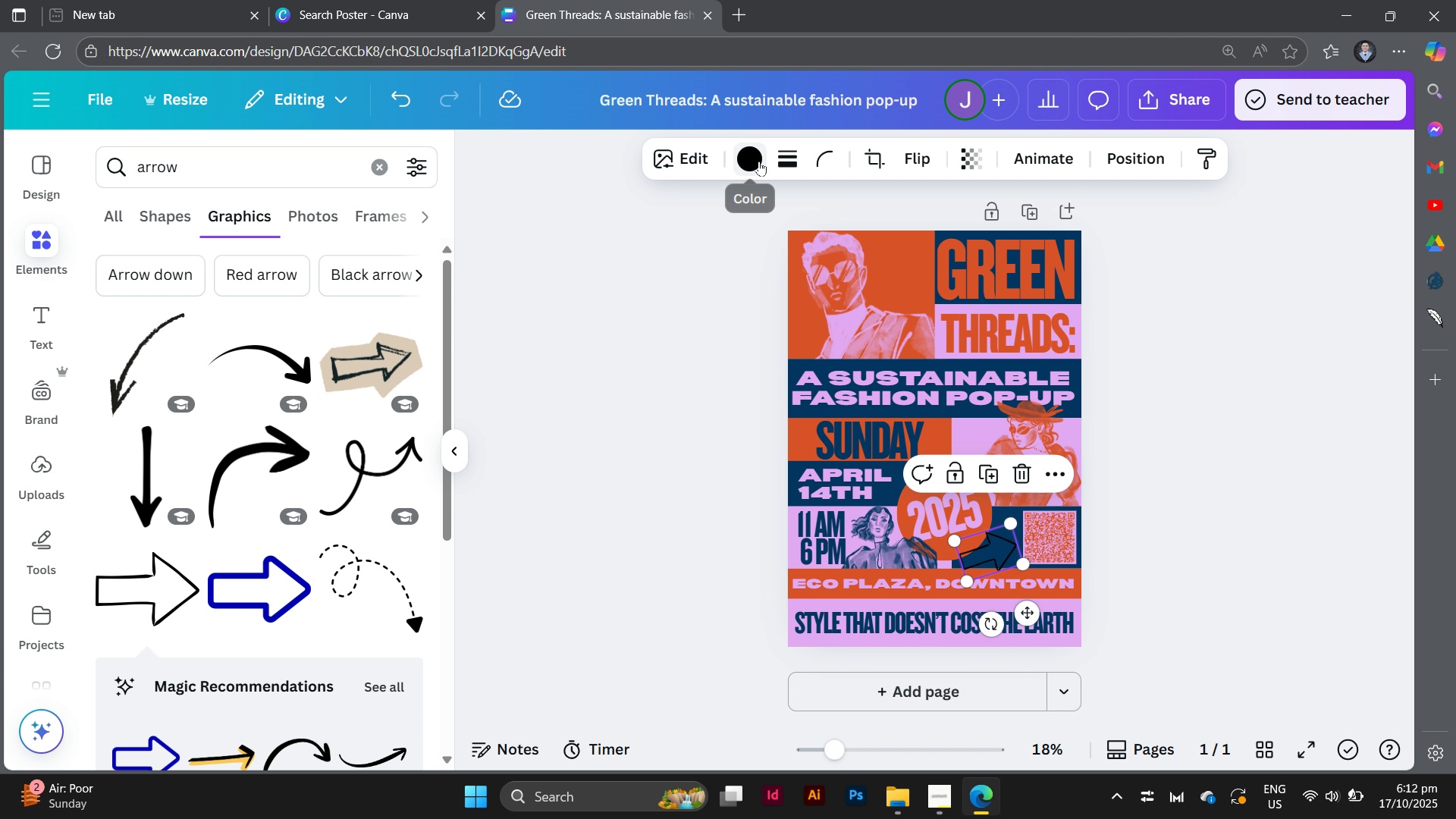 
left_click([759, 161])
 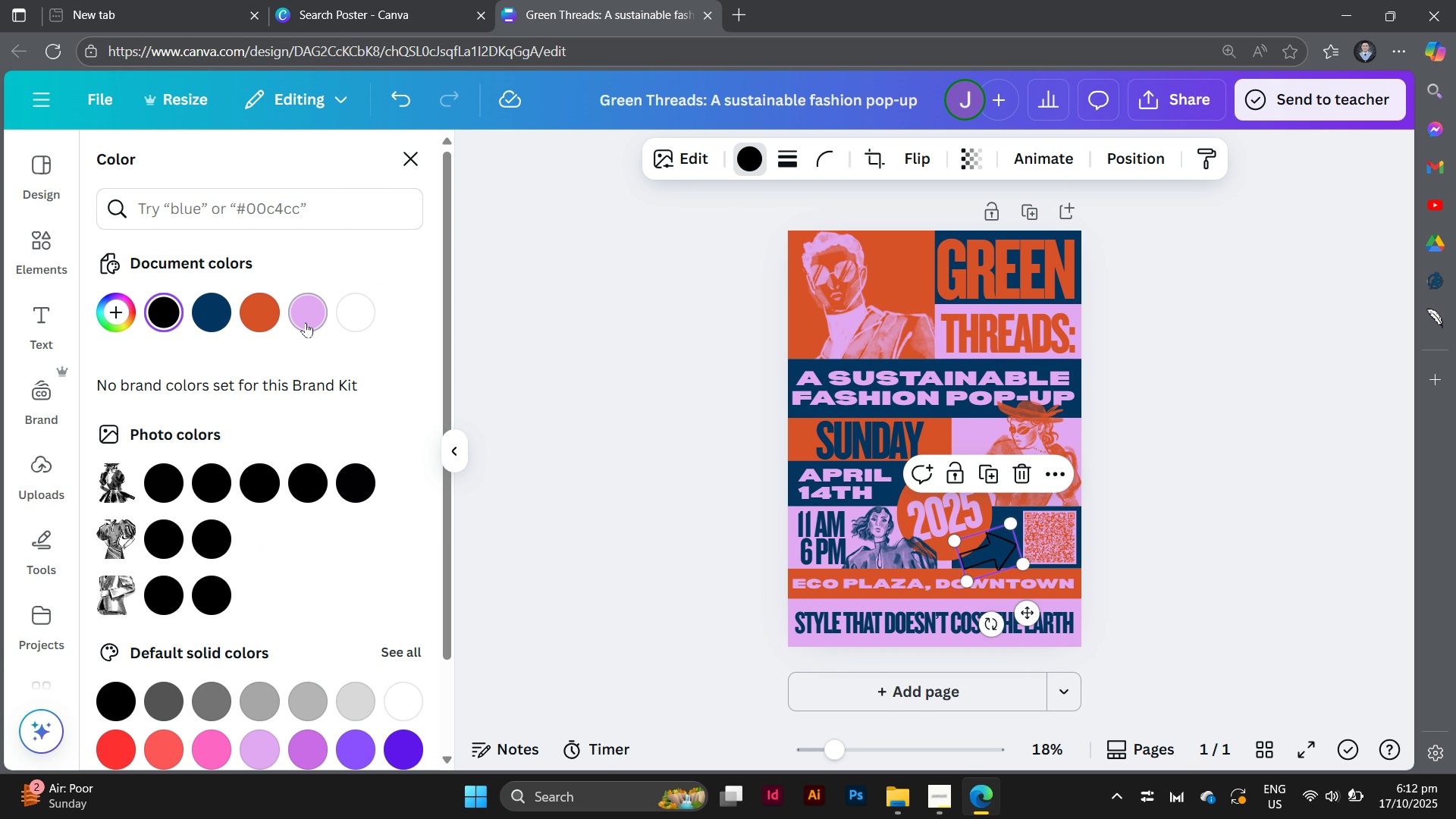 
left_click([306, 324])
 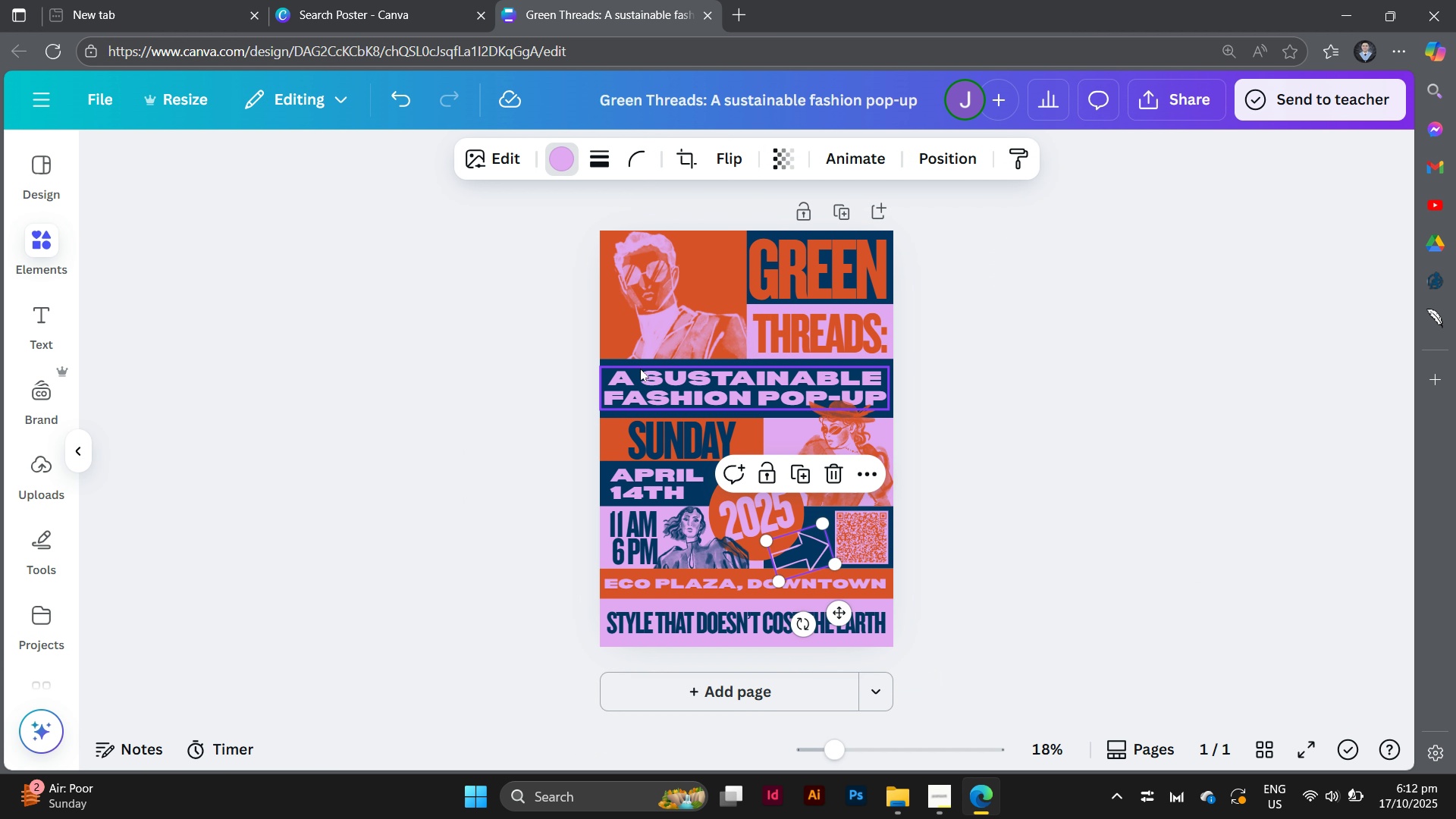 
double_click([640, 369])
 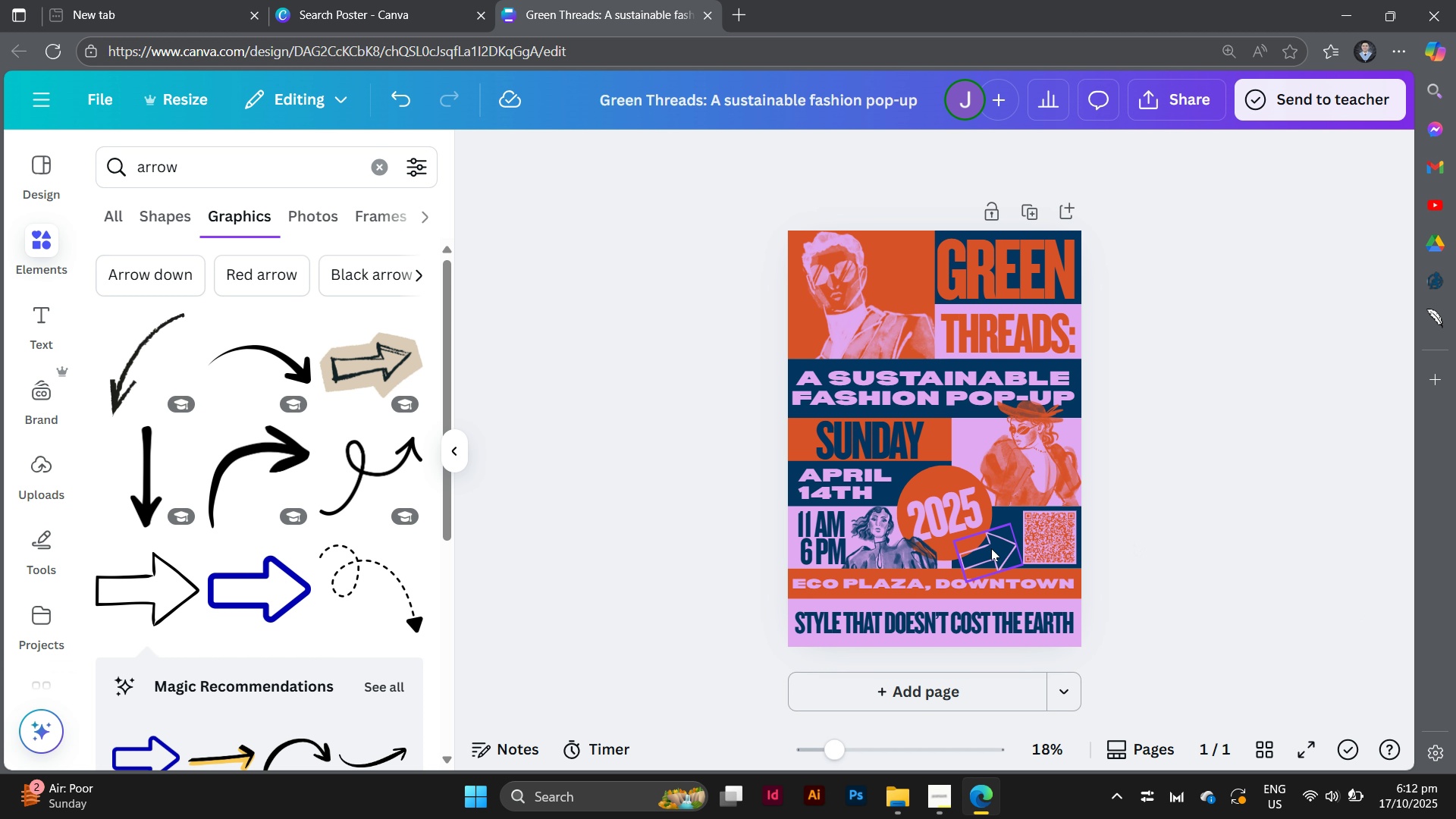 
left_click_drag(start_coordinate=[1015, 565], to_coordinate=[1022, 566])
 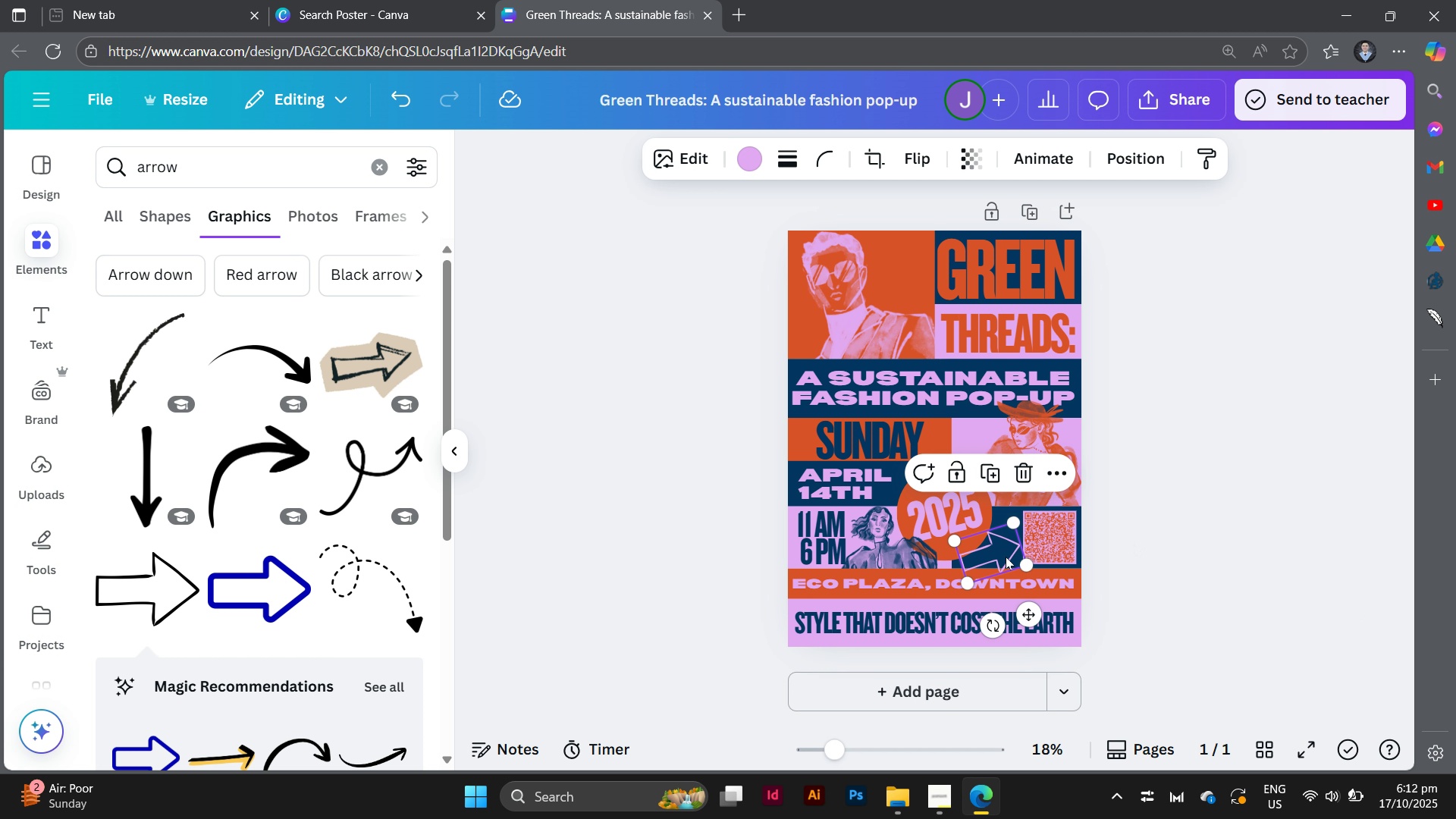 
left_click_drag(start_coordinate=[1006, 557], to_coordinate=[999, 560])
 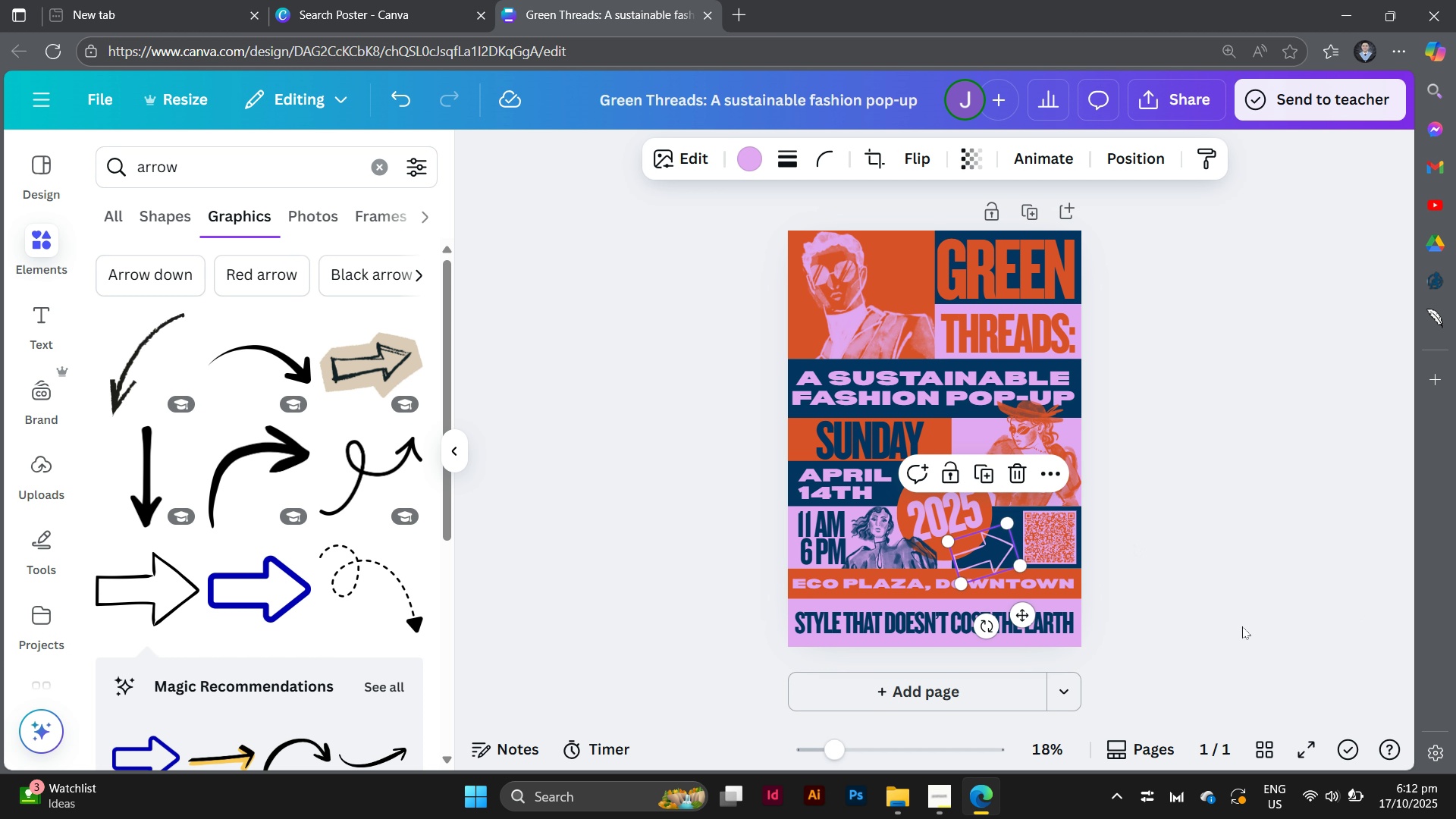 
left_click([1242, 626])
 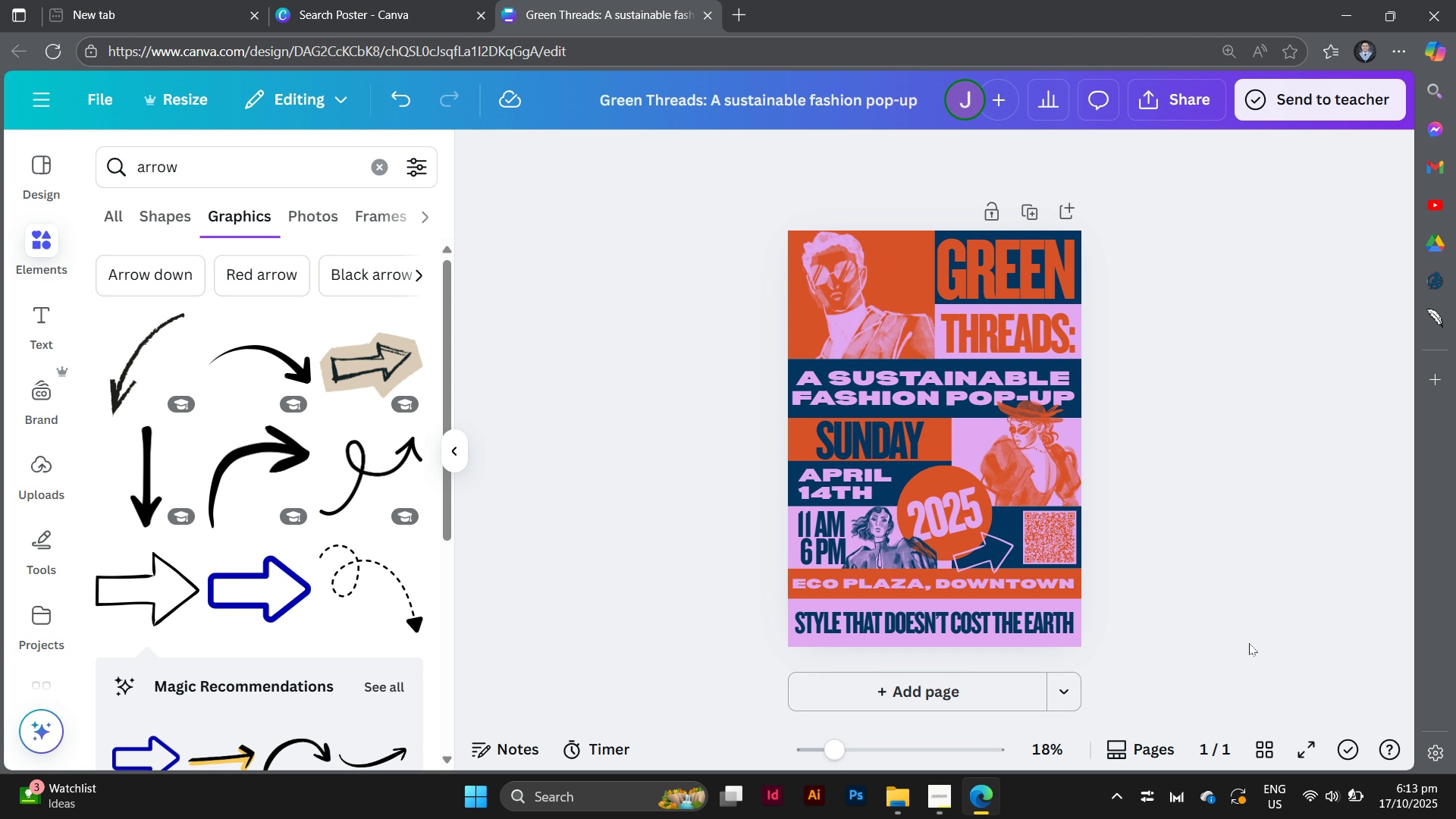 
wait(24.66)
 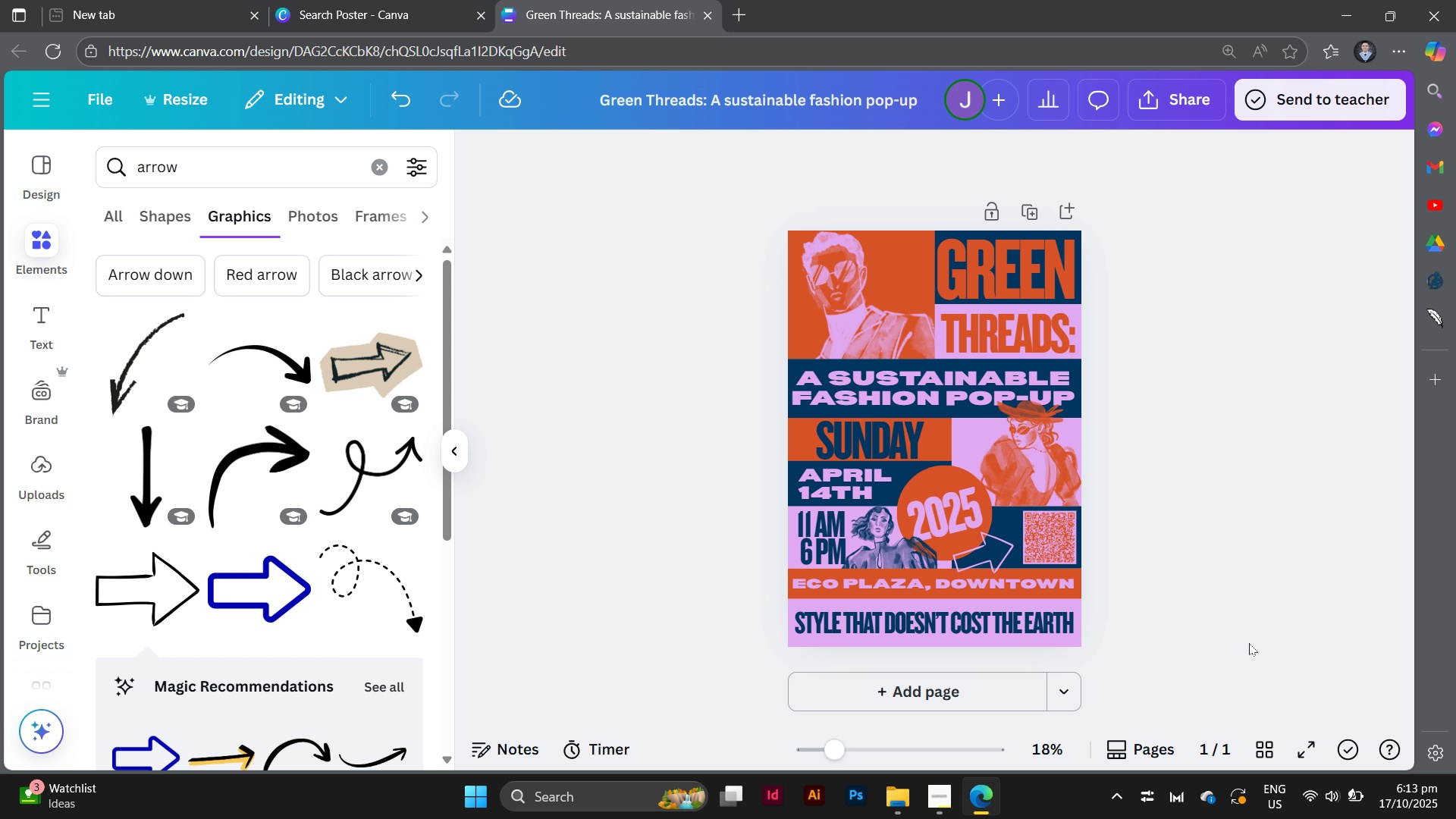 
left_click([1309, 761])
 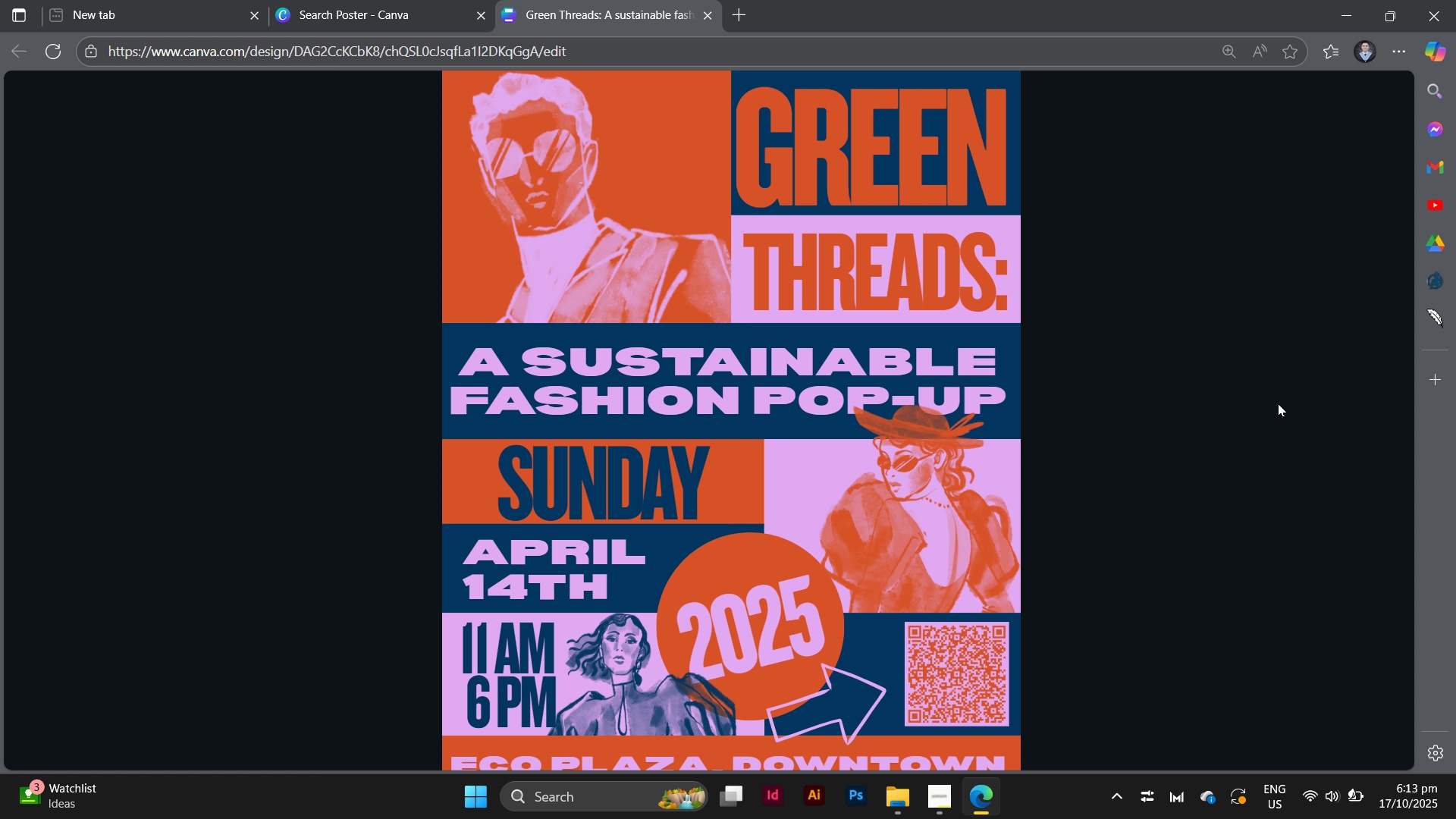 
wait(21.2)
 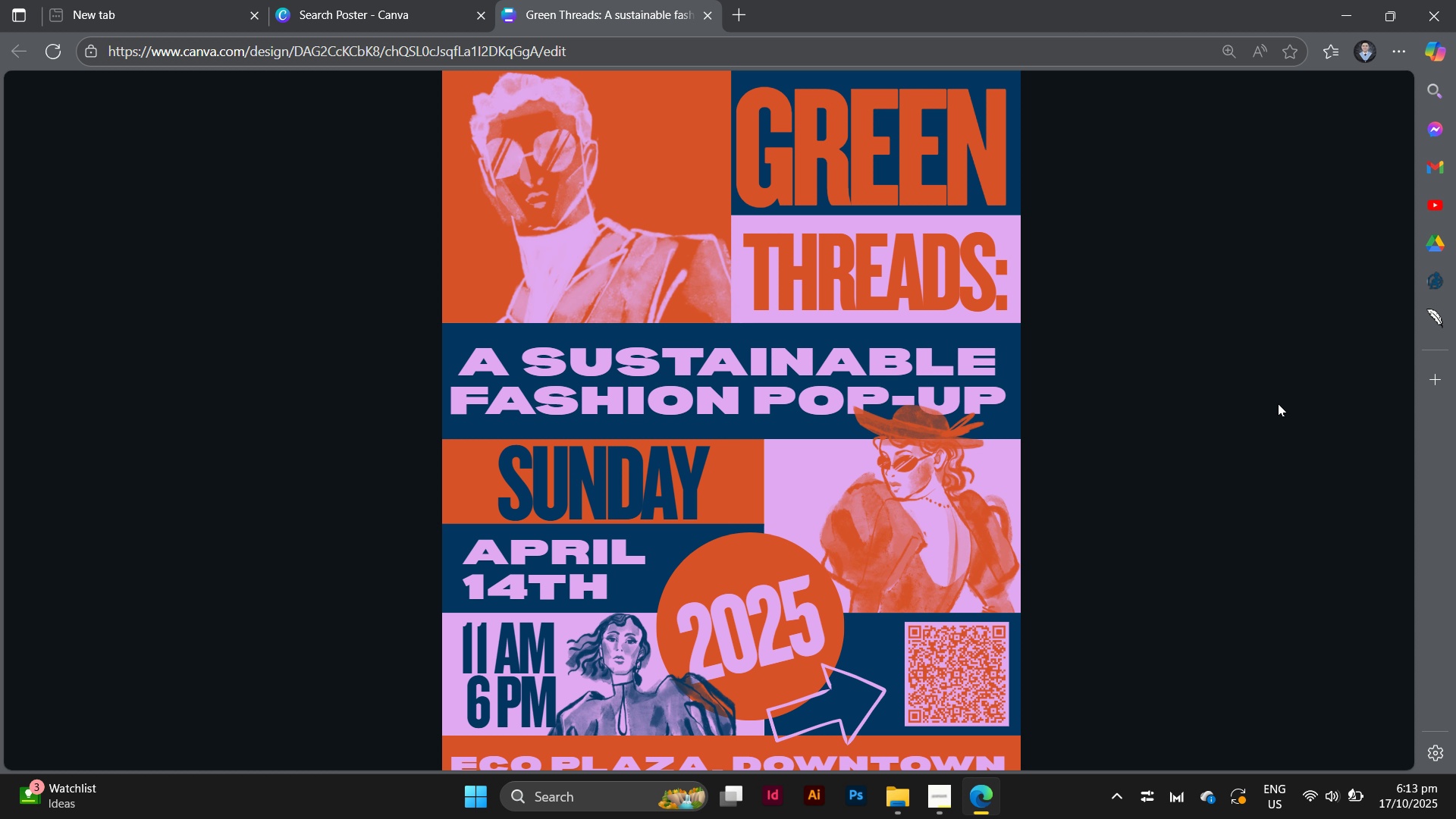 
key(Escape)
 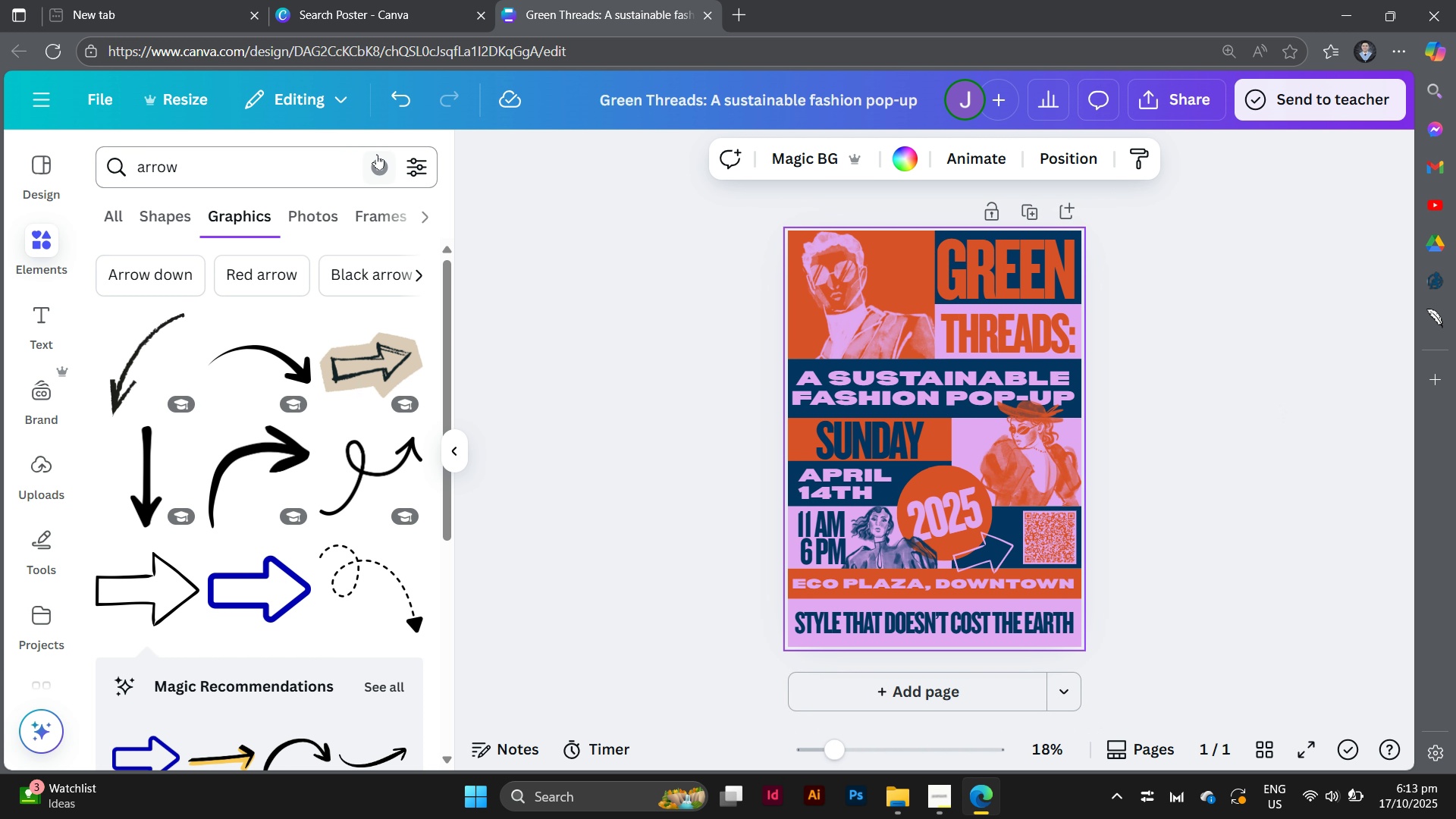 
double_click([370, 164])
 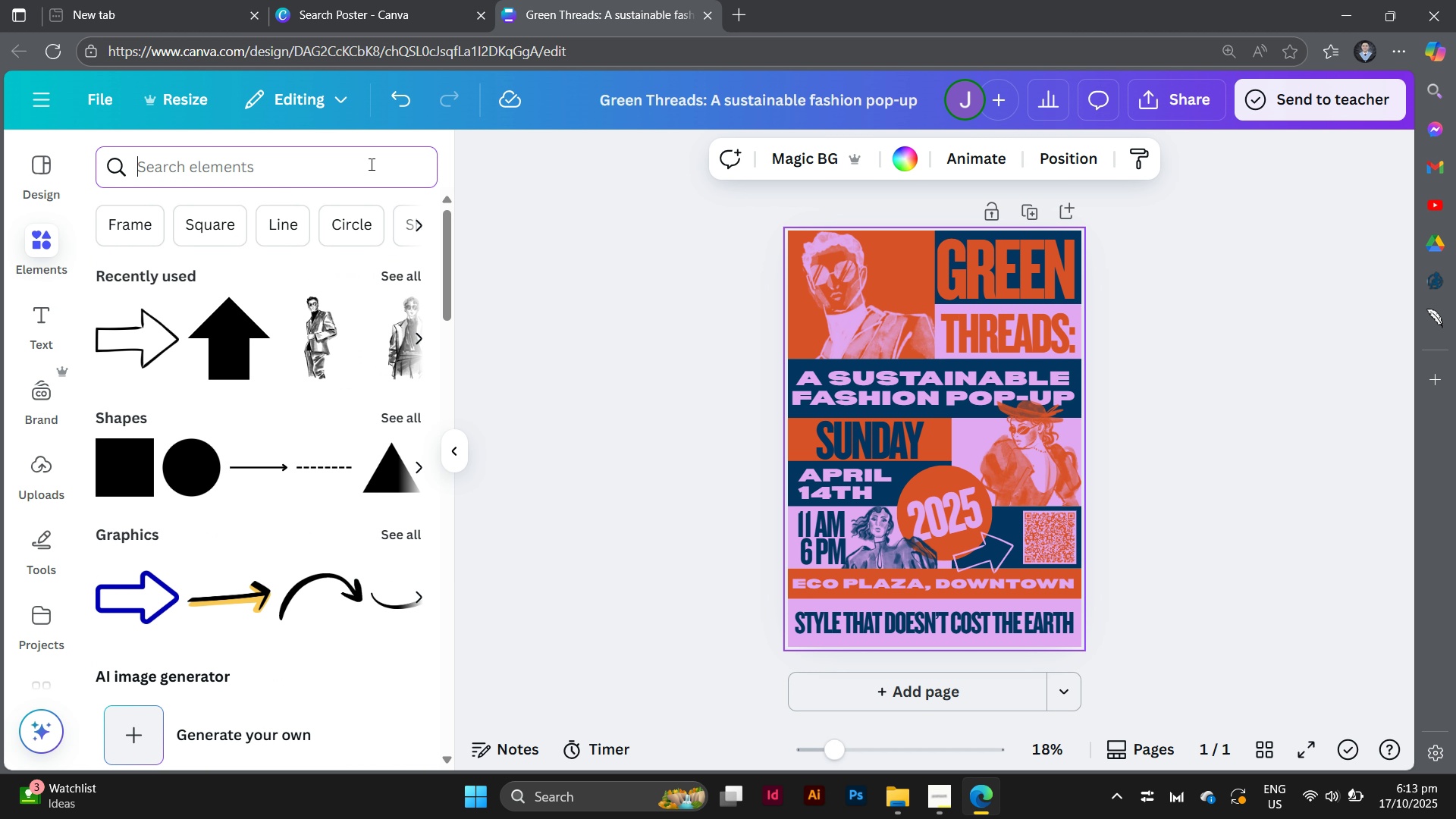 
type(globe\)
key(Backspace)
 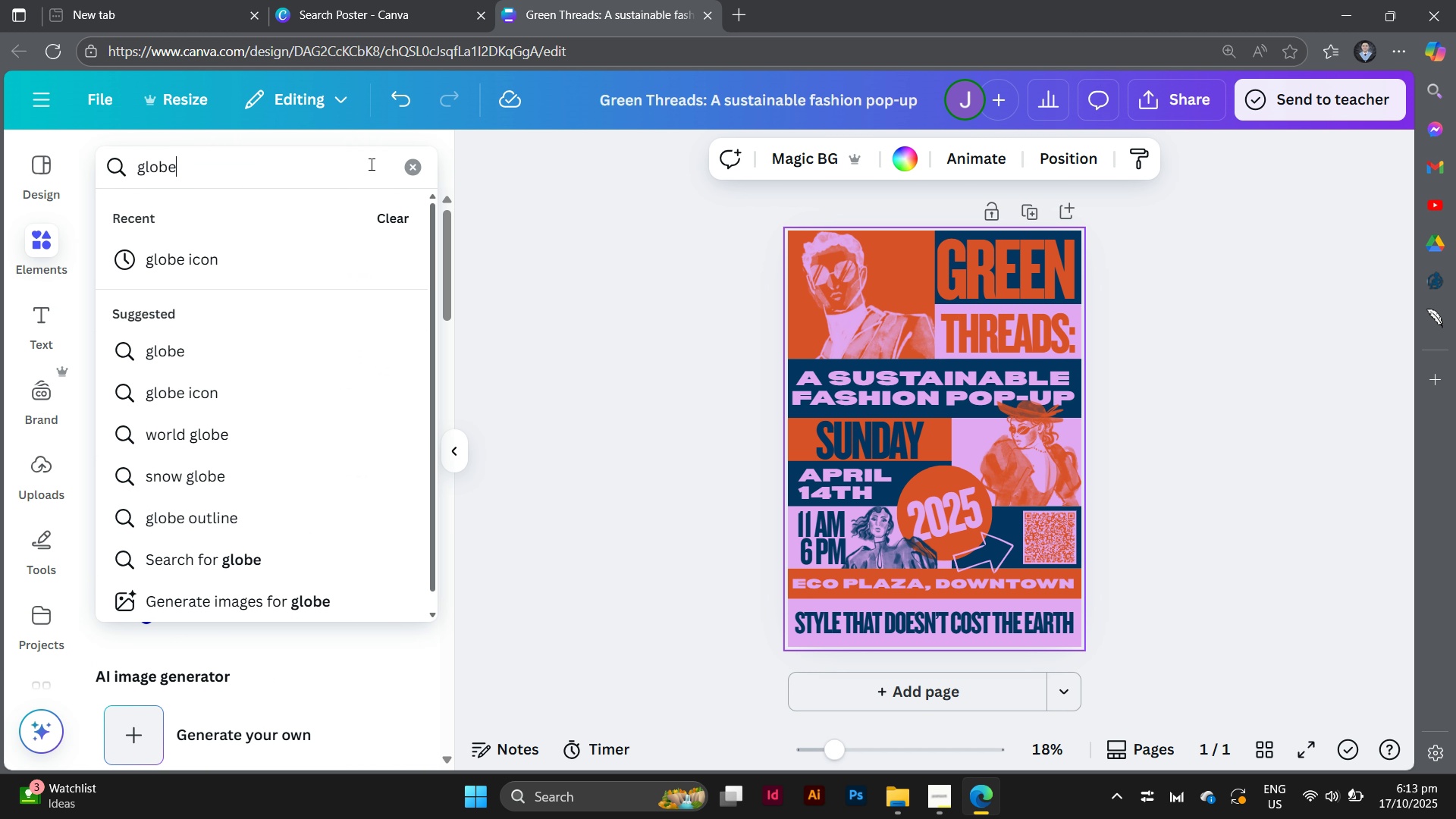 
key(Enter)
 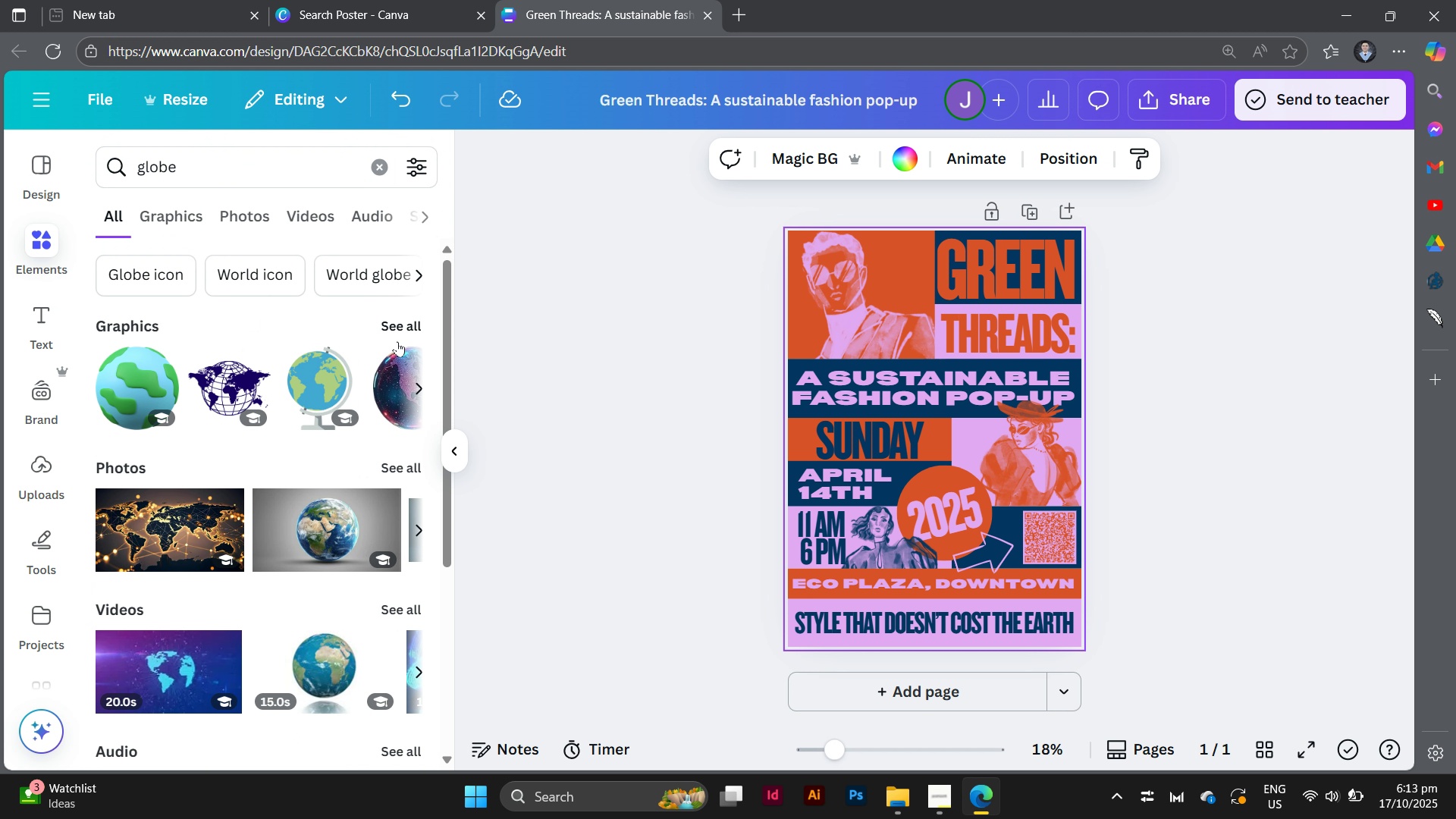 
left_click([414, 312])
 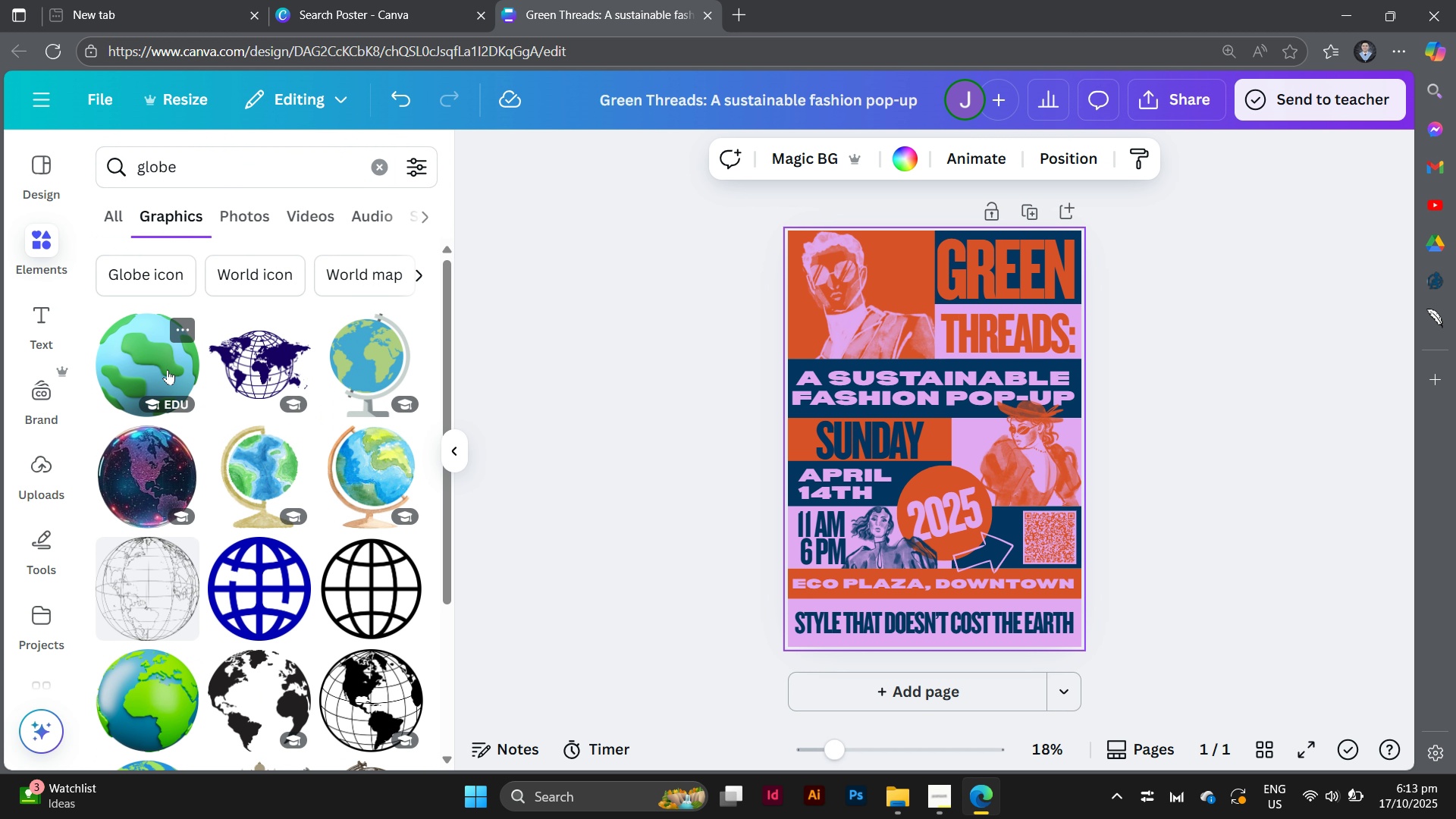 
scroll: coordinate [243, 460], scroll_direction: down, amount: 5.0
 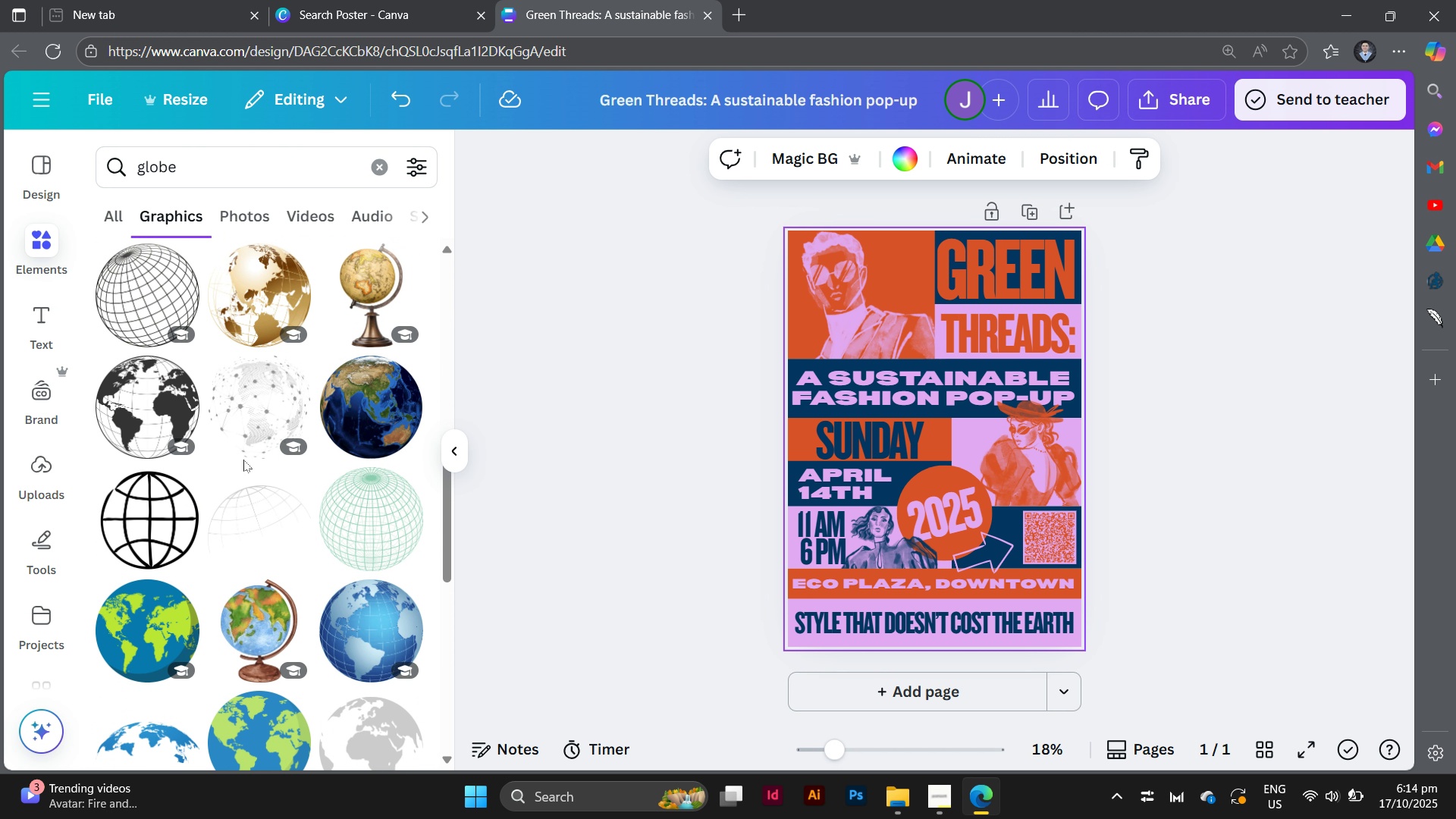 
scroll: coordinate [243, 460], scroll_direction: down, amount: 6.0
 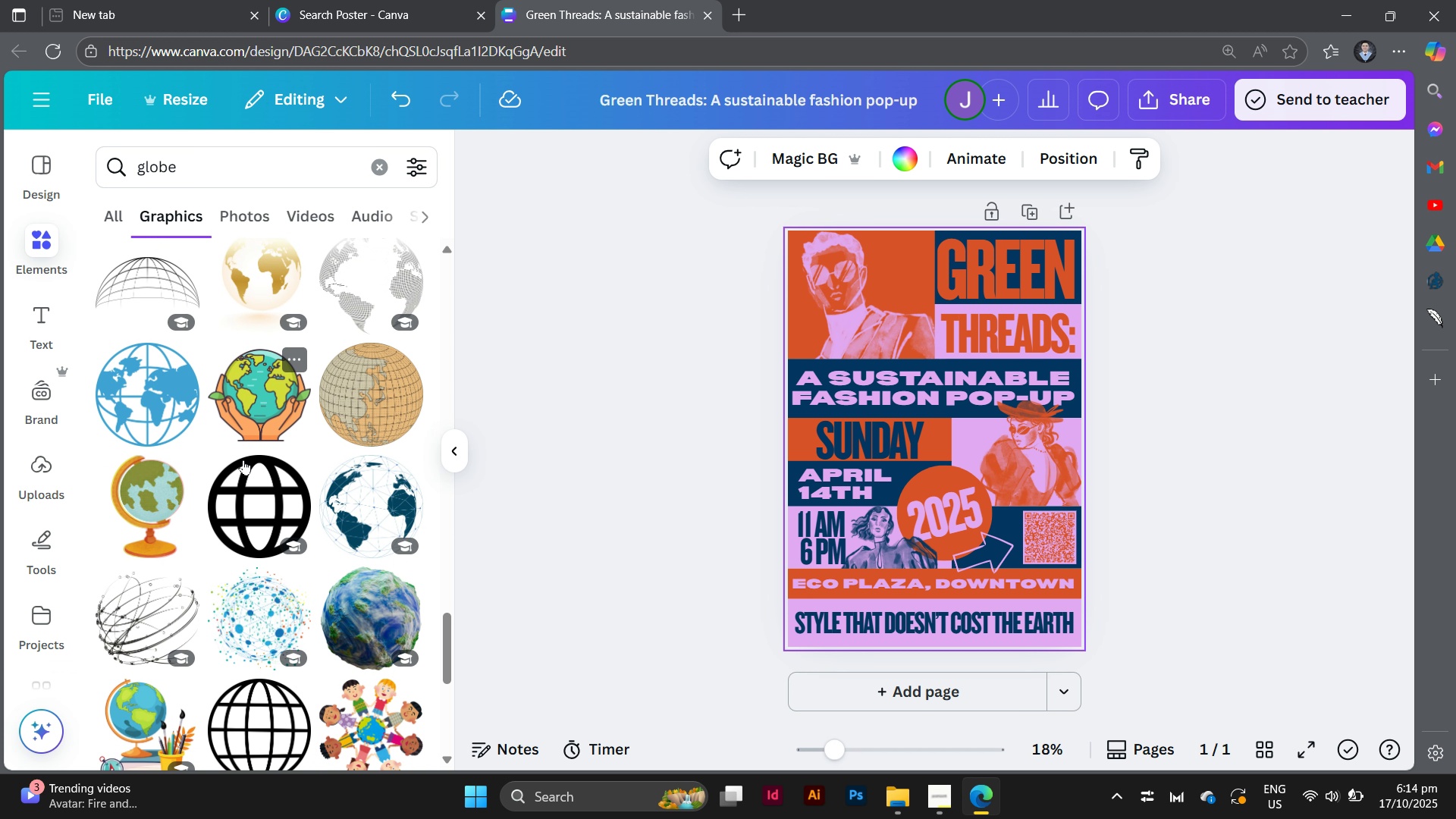 
scroll: coordinate [227, 517], scroll_direction: down, amount: 5.0
 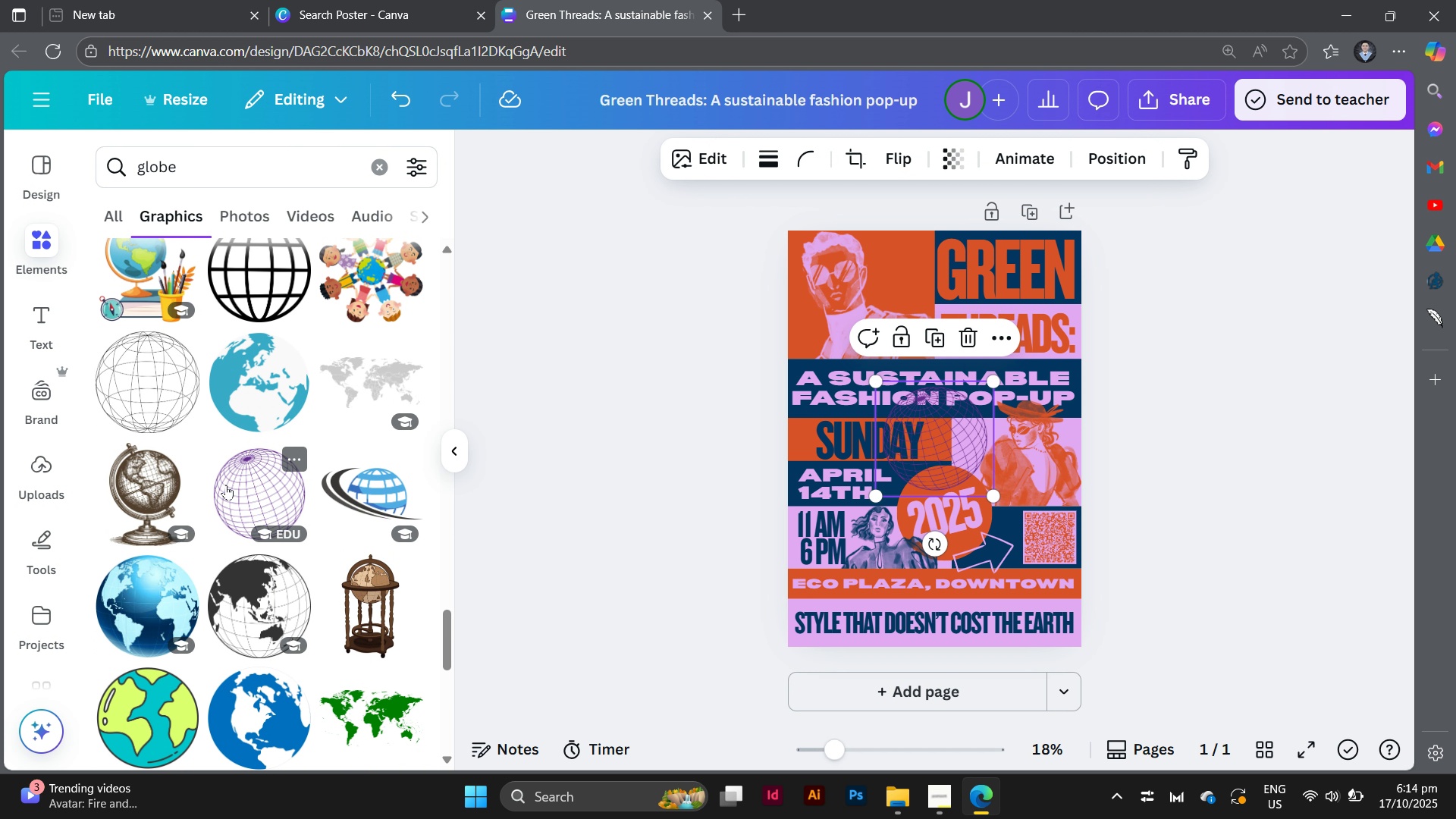 
left_click([226, 485])
 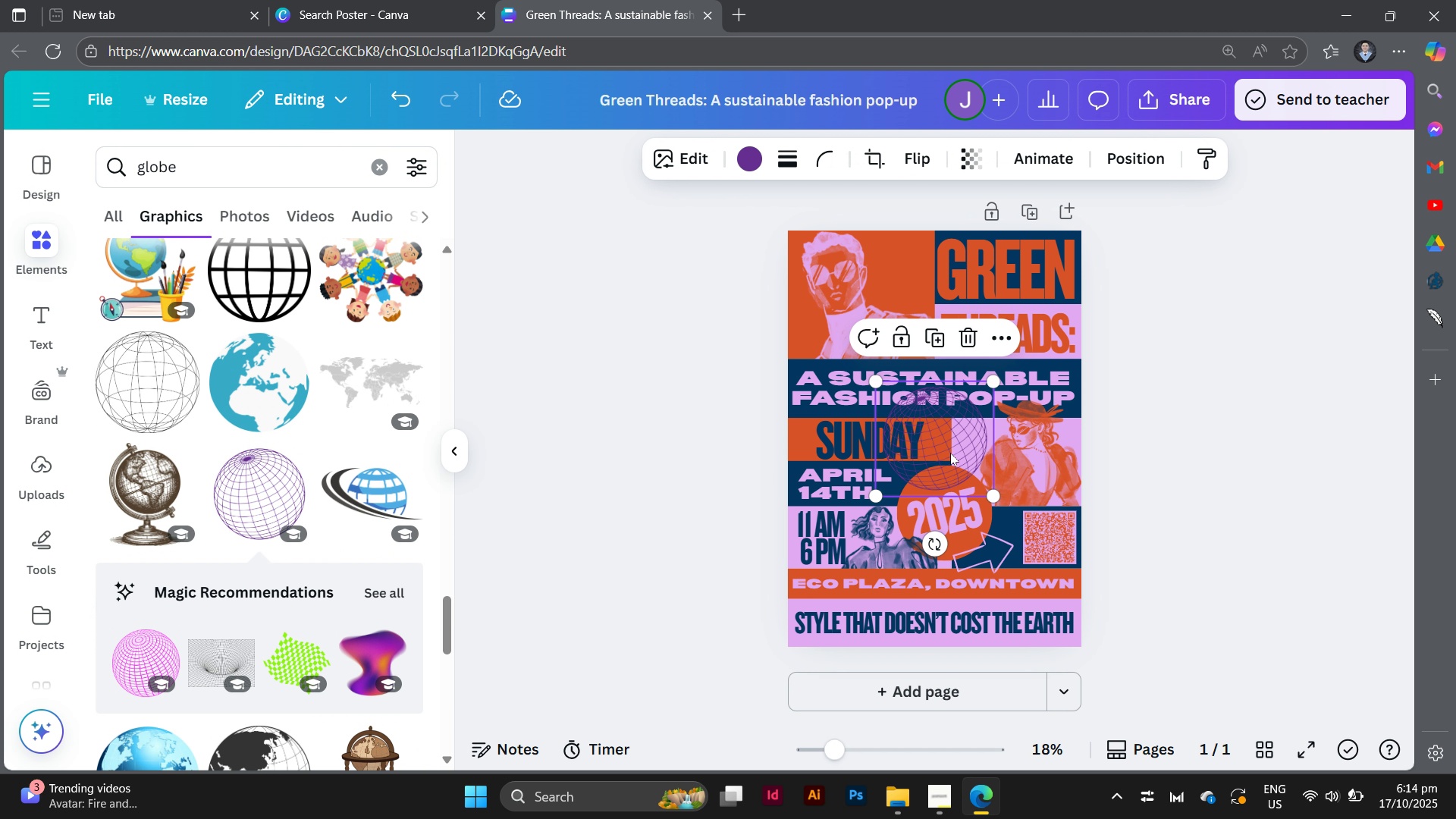 
left_click_drag(start_coordinate=[950, 452], to_coordinate=[961, 526])
 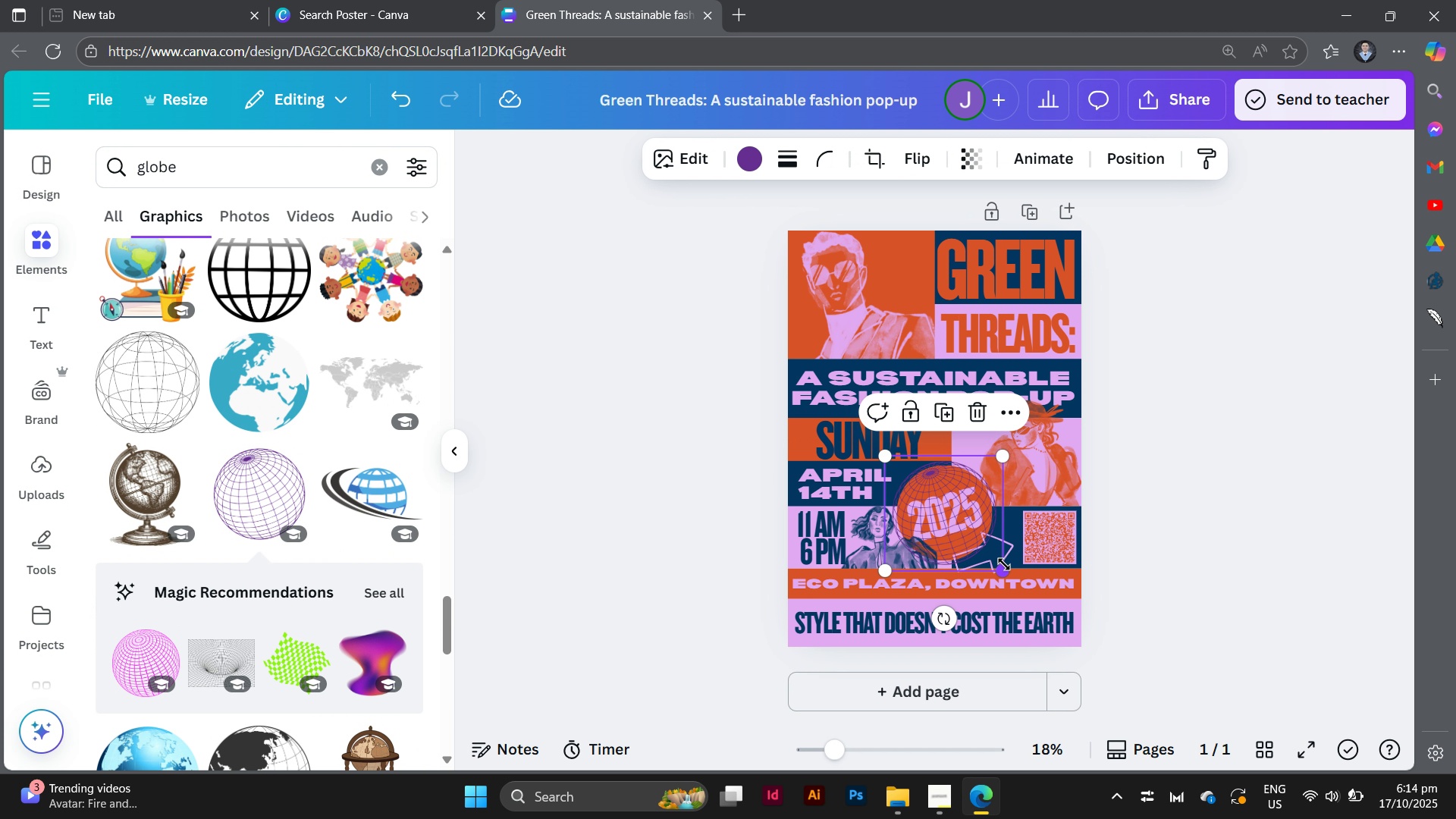 
left_click_drag(start_coordinate=[1004, 565], to_coordinate=[984, 558])
 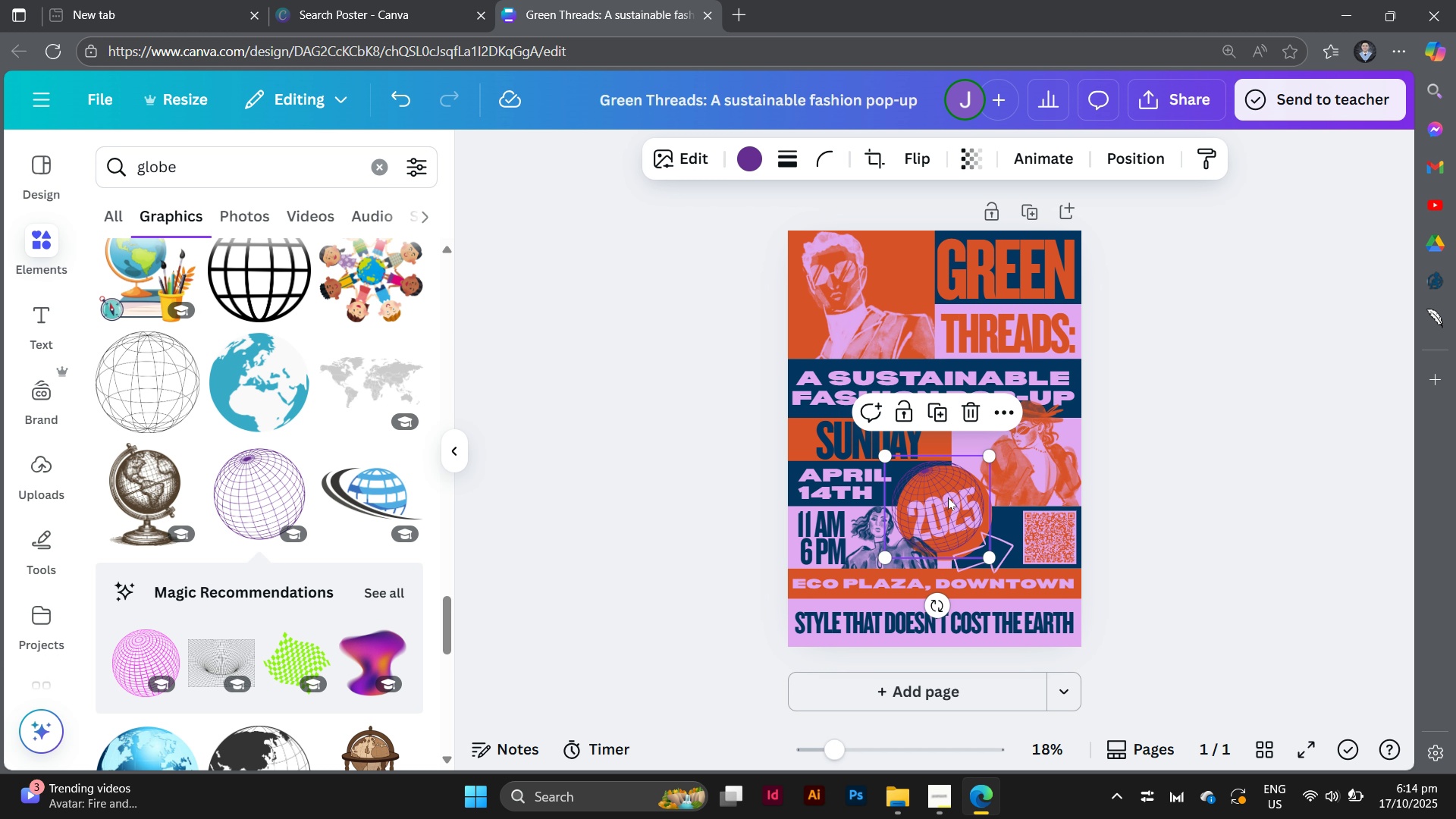 
left_click_drag(start_coordinate=[948, 497], to_coordinate=[956, 502])
 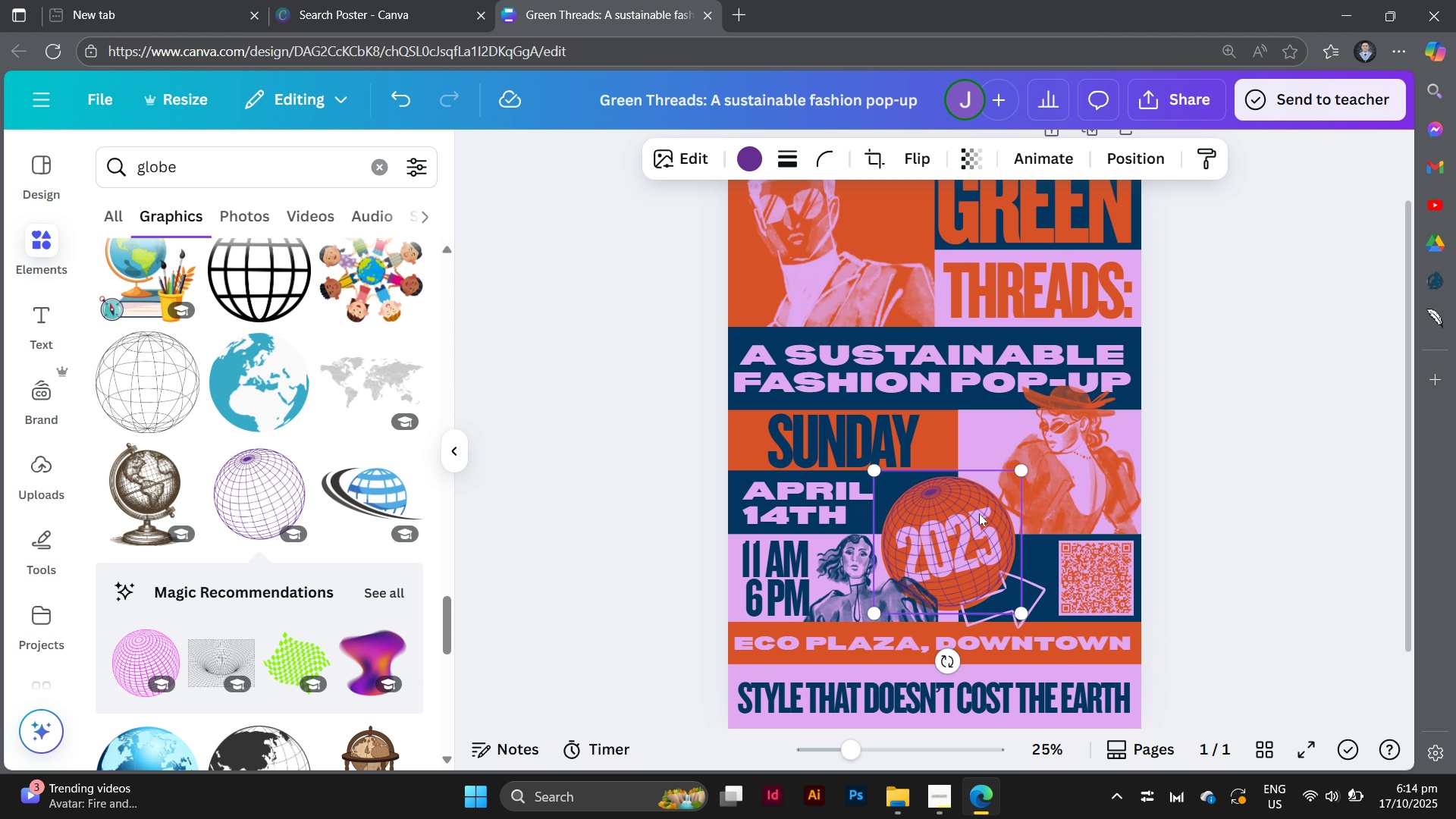 
key(Control+Equal)
 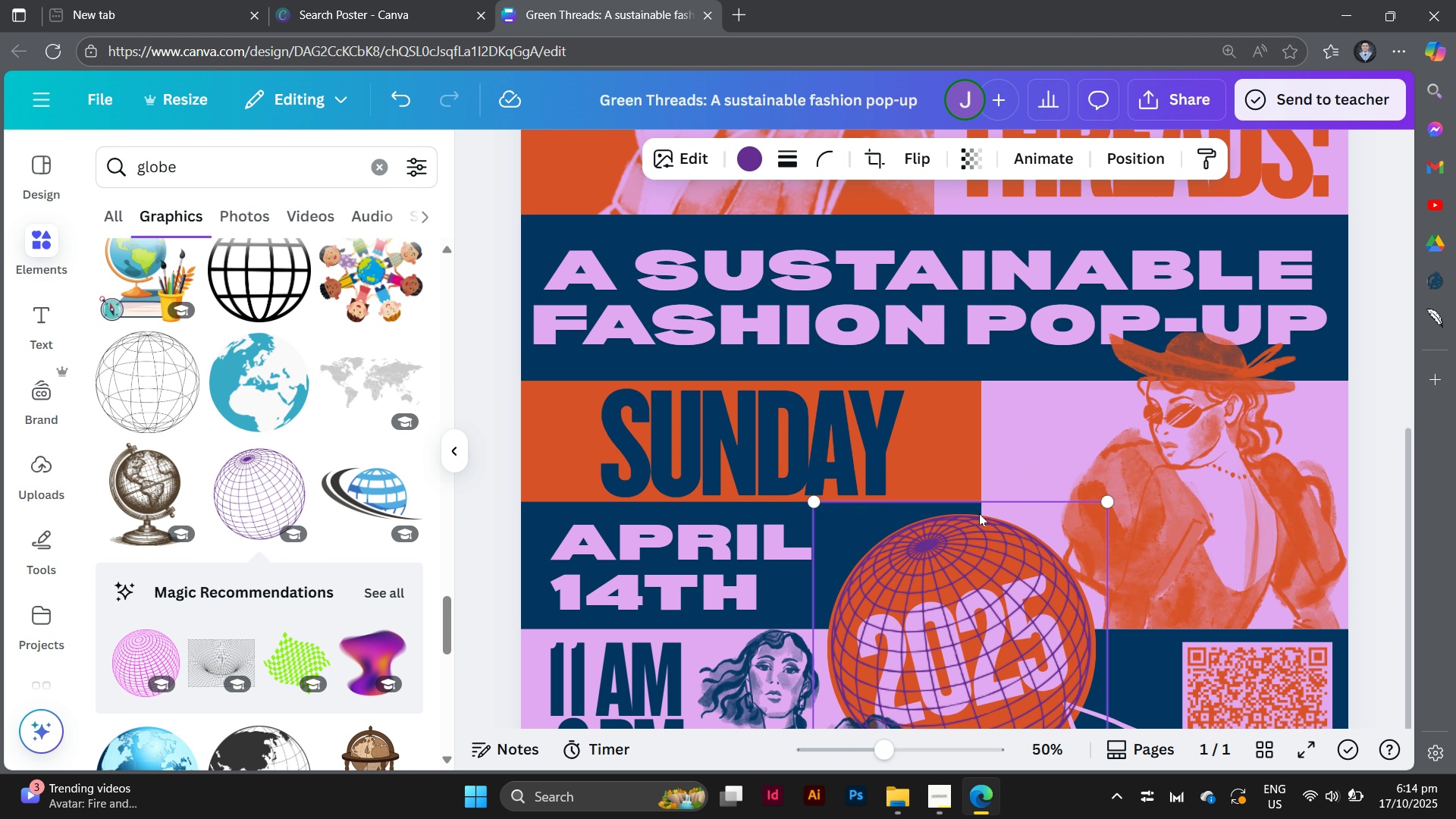 
key(Control+Equal)
 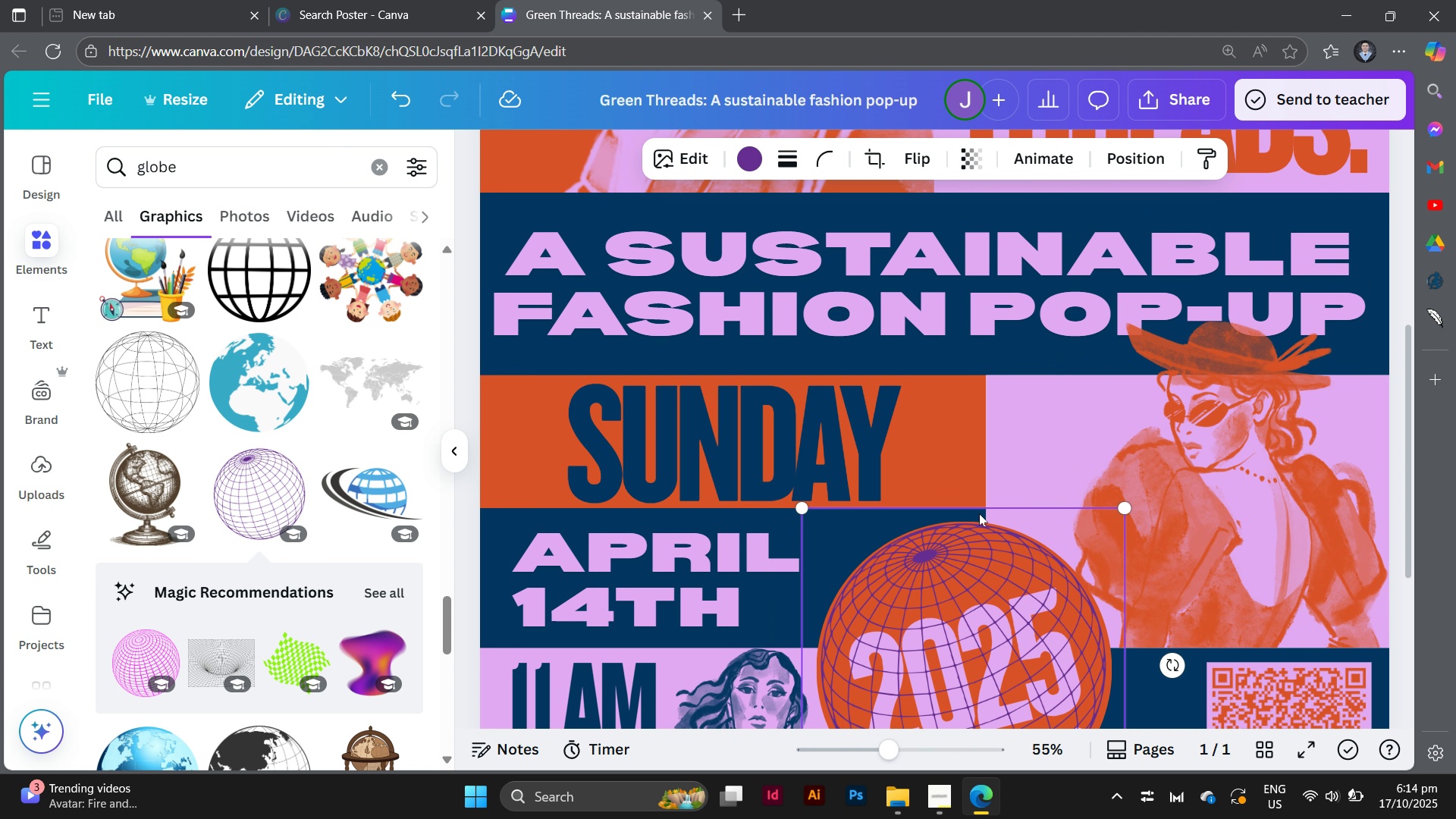 
key(Control+Equal)
 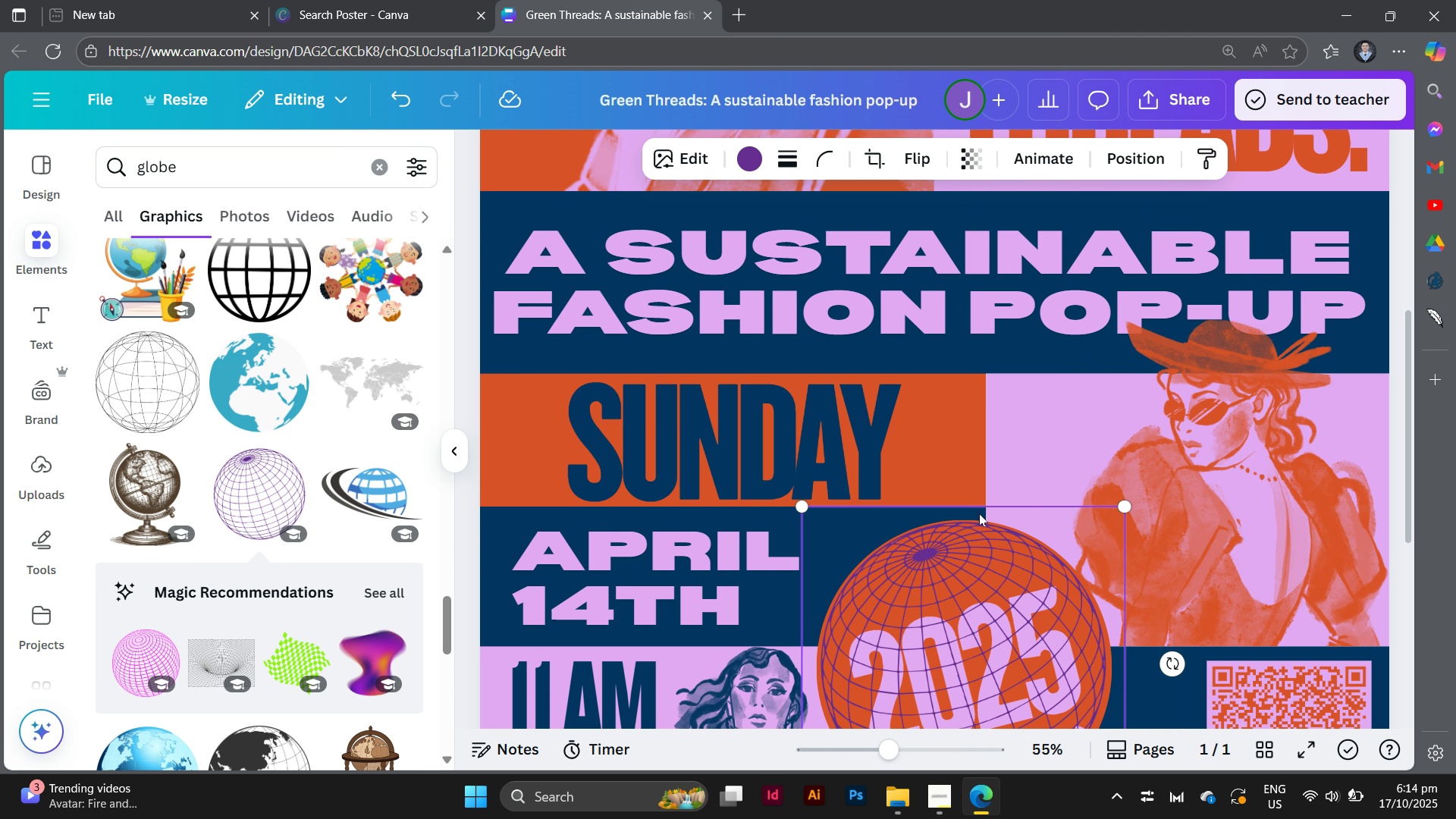 
scroll: coordinate [979, 513], scroll_direction: down, amount: 3.0
 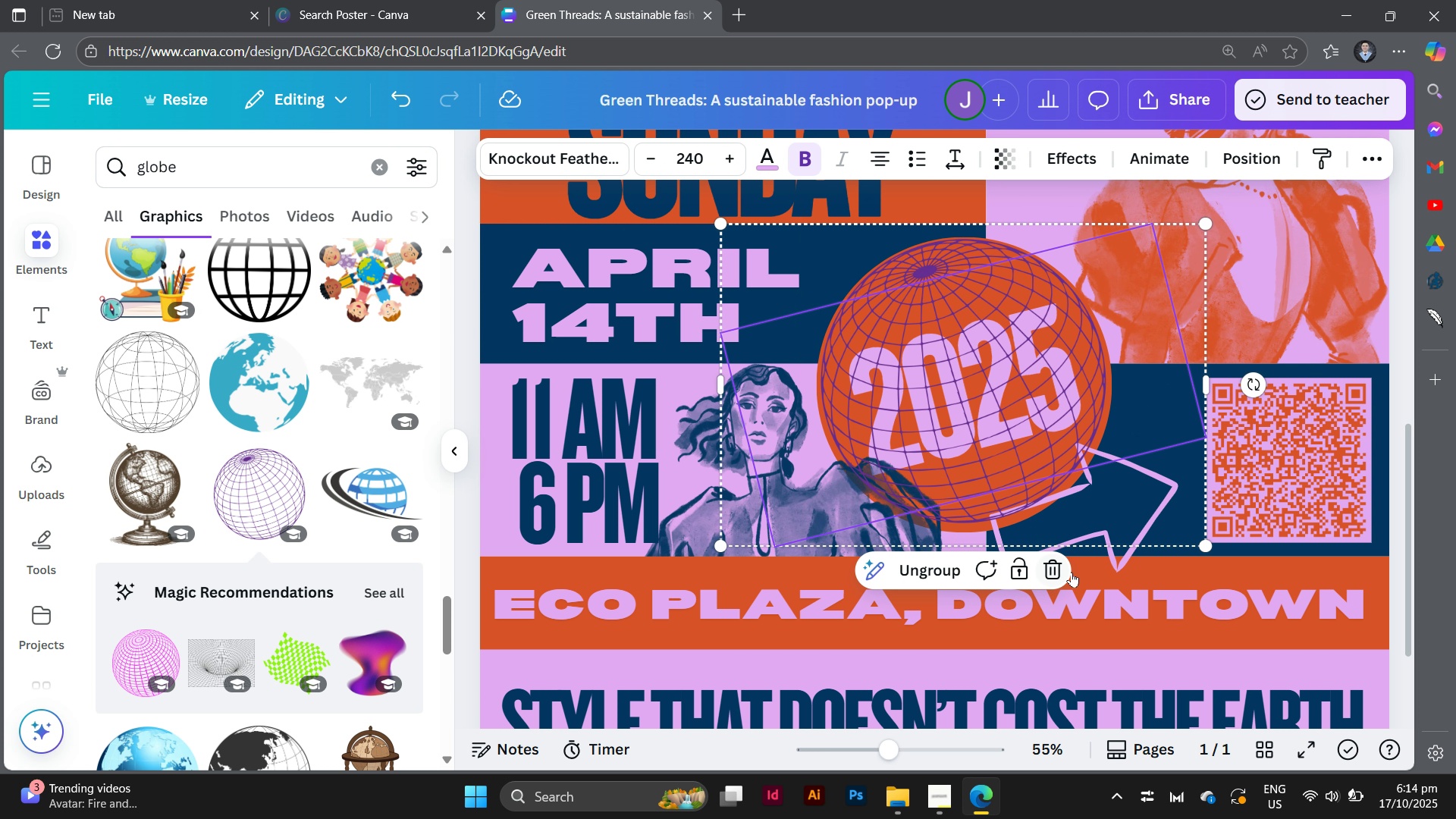 
left_click_drag(start_coordinate=[1207, 544], to_coordinate=[1222, 550])
 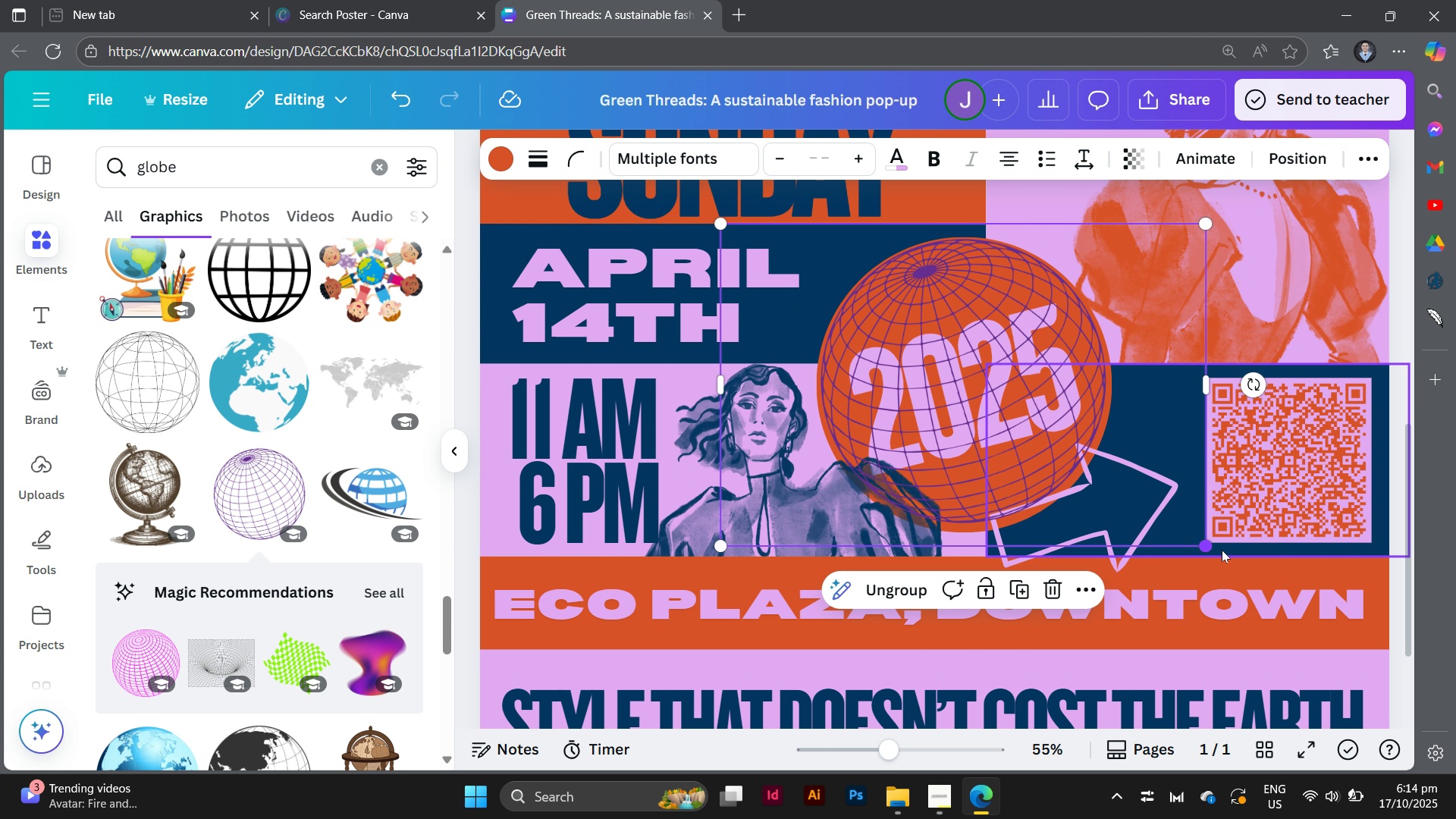 
key(Control+Z)
 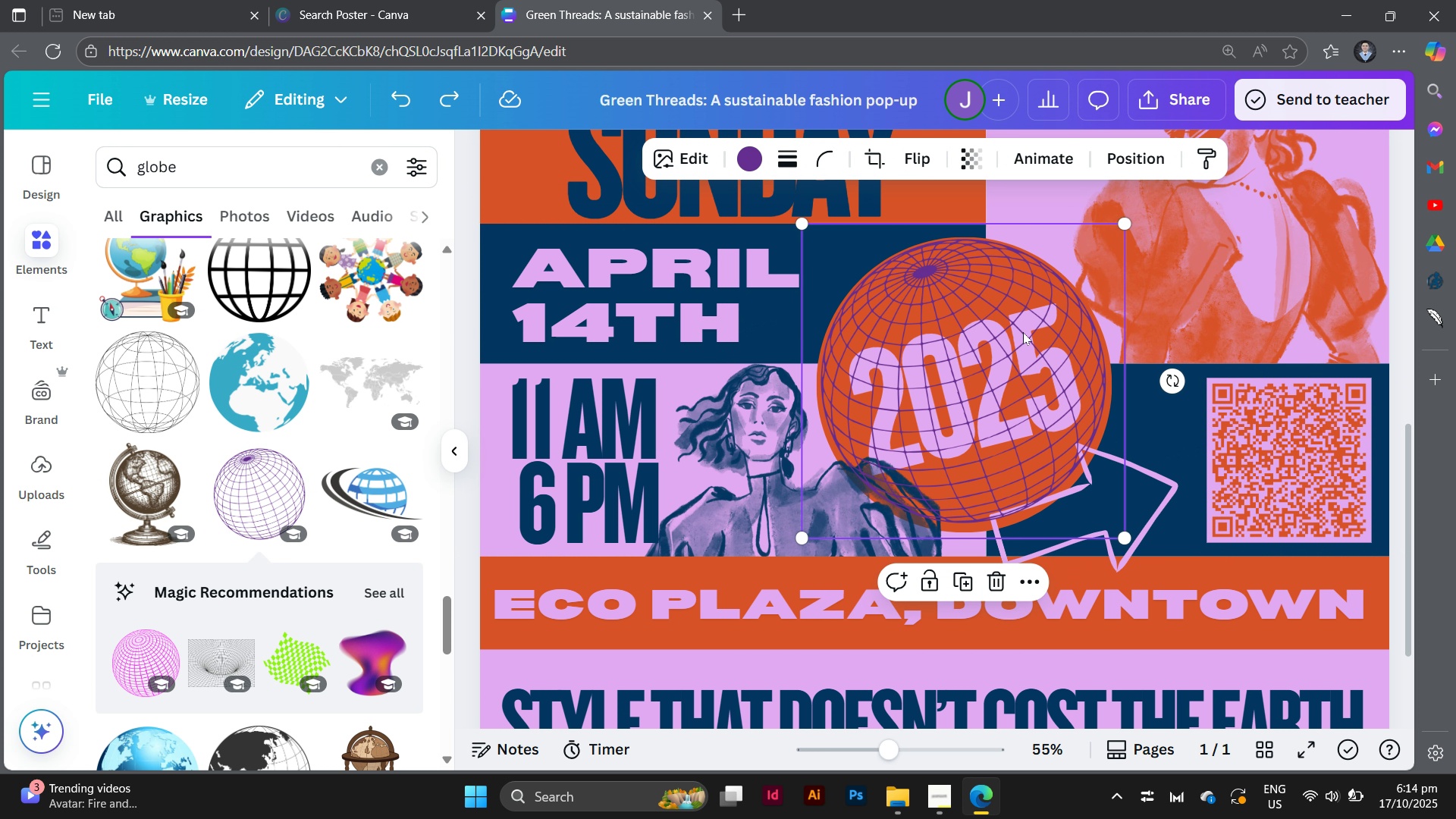 
left_click([1023, 332])
 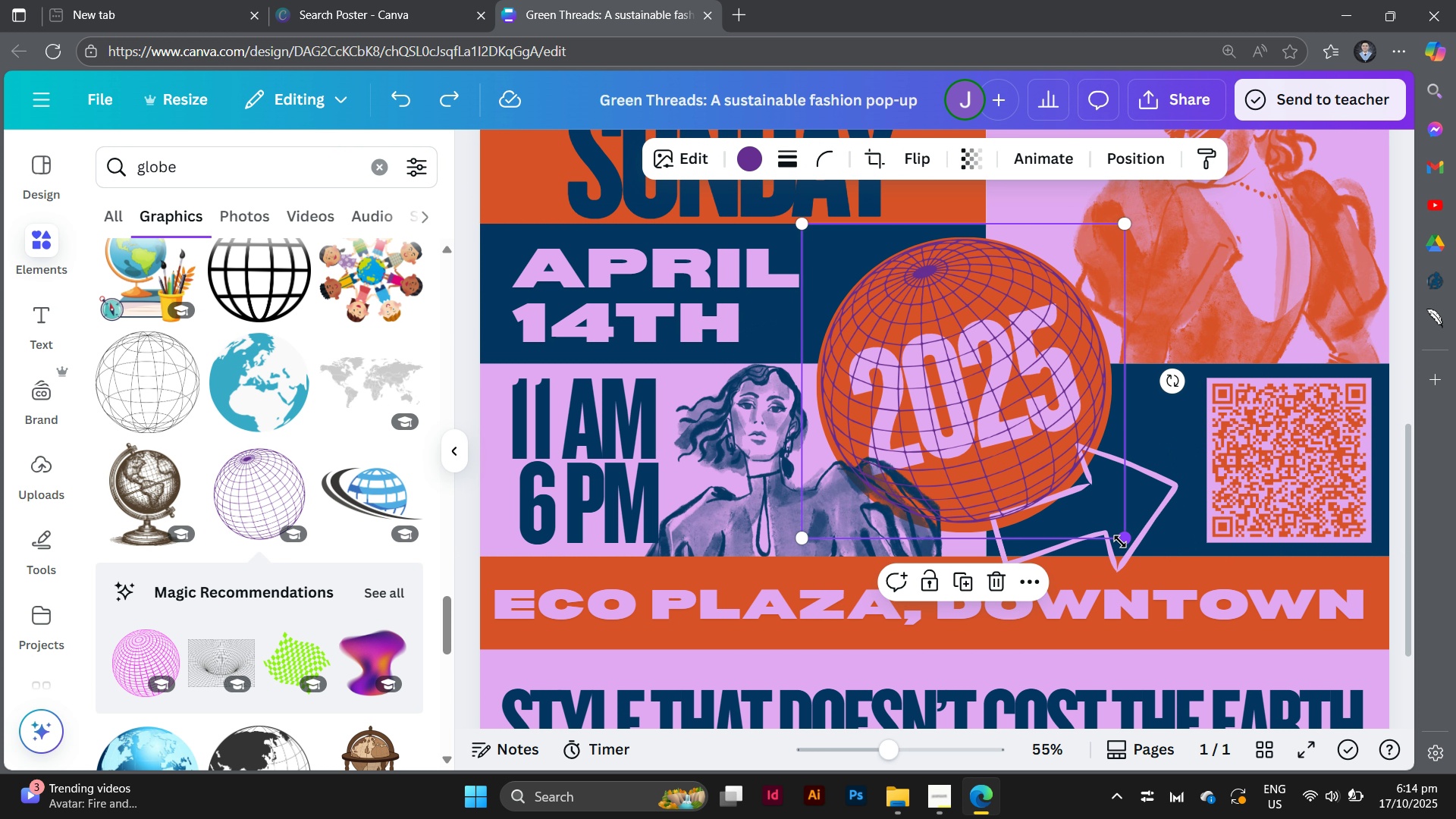 
left_click_drag(start_coordinate=[1120, 541], to_coordinate=[1133, 547])
 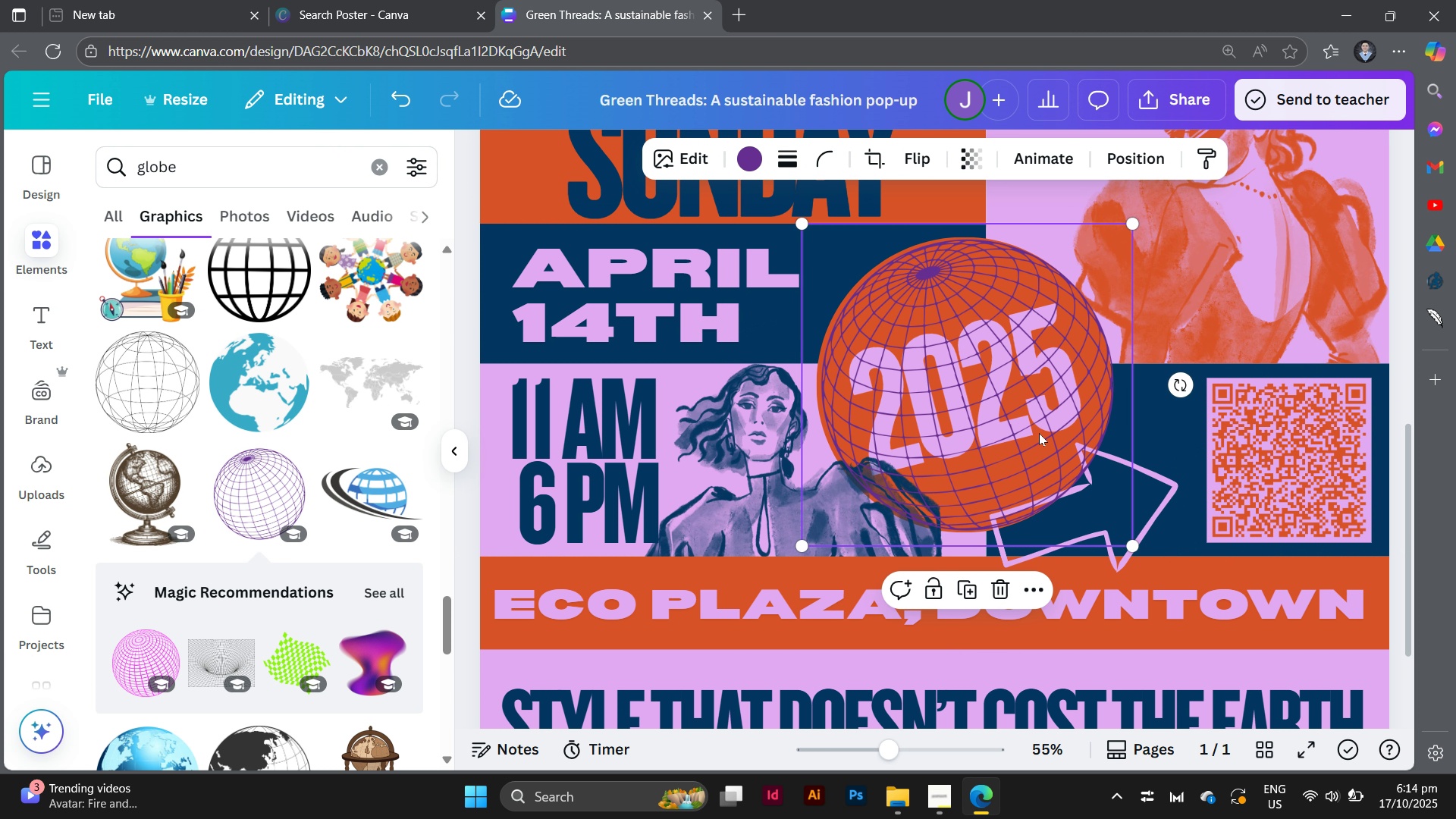 
left_click_drag(start_coordinate=[1040, 433], to_coordinate=[1034, 434])
 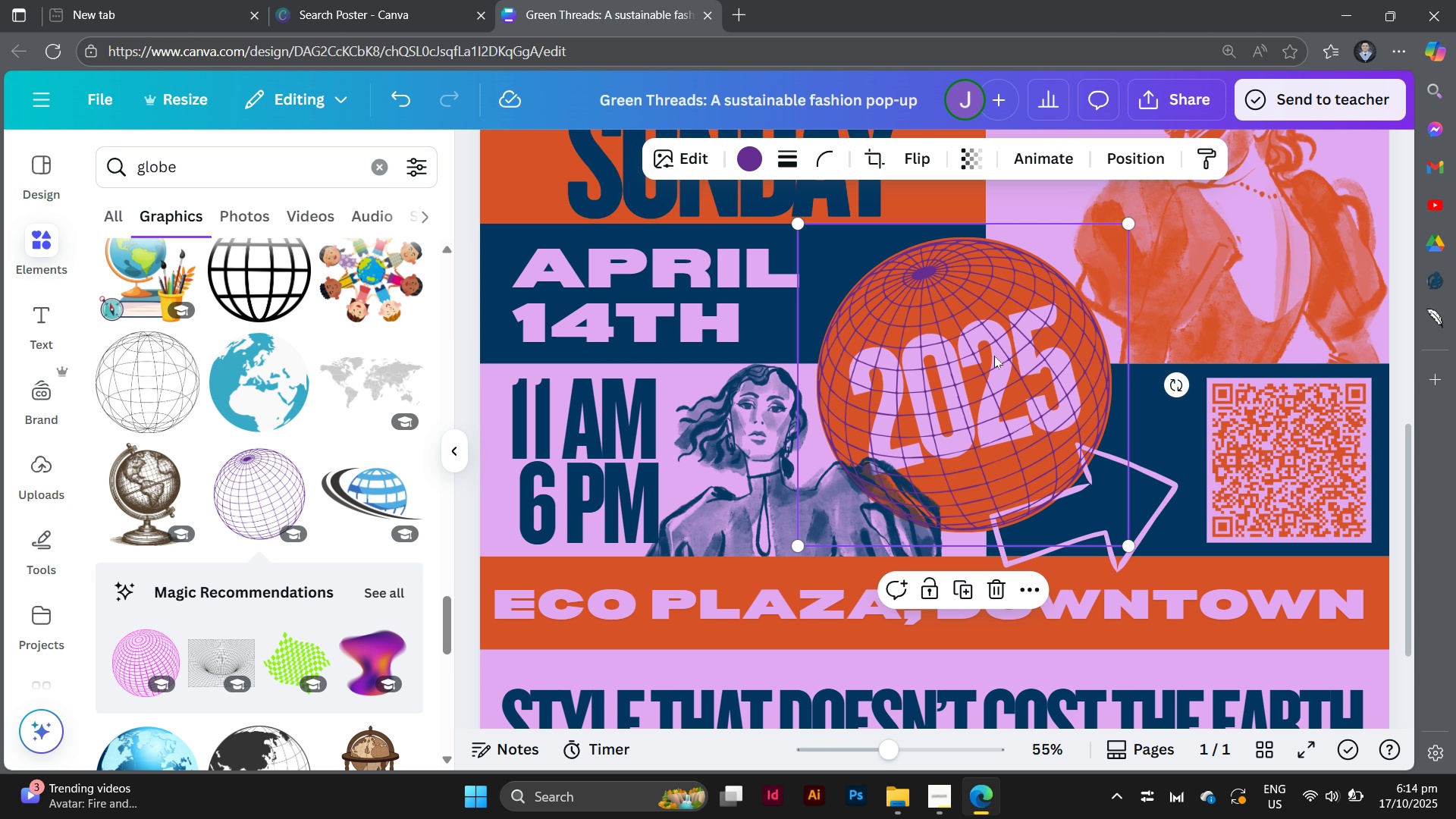 
right_click([965, 389])
 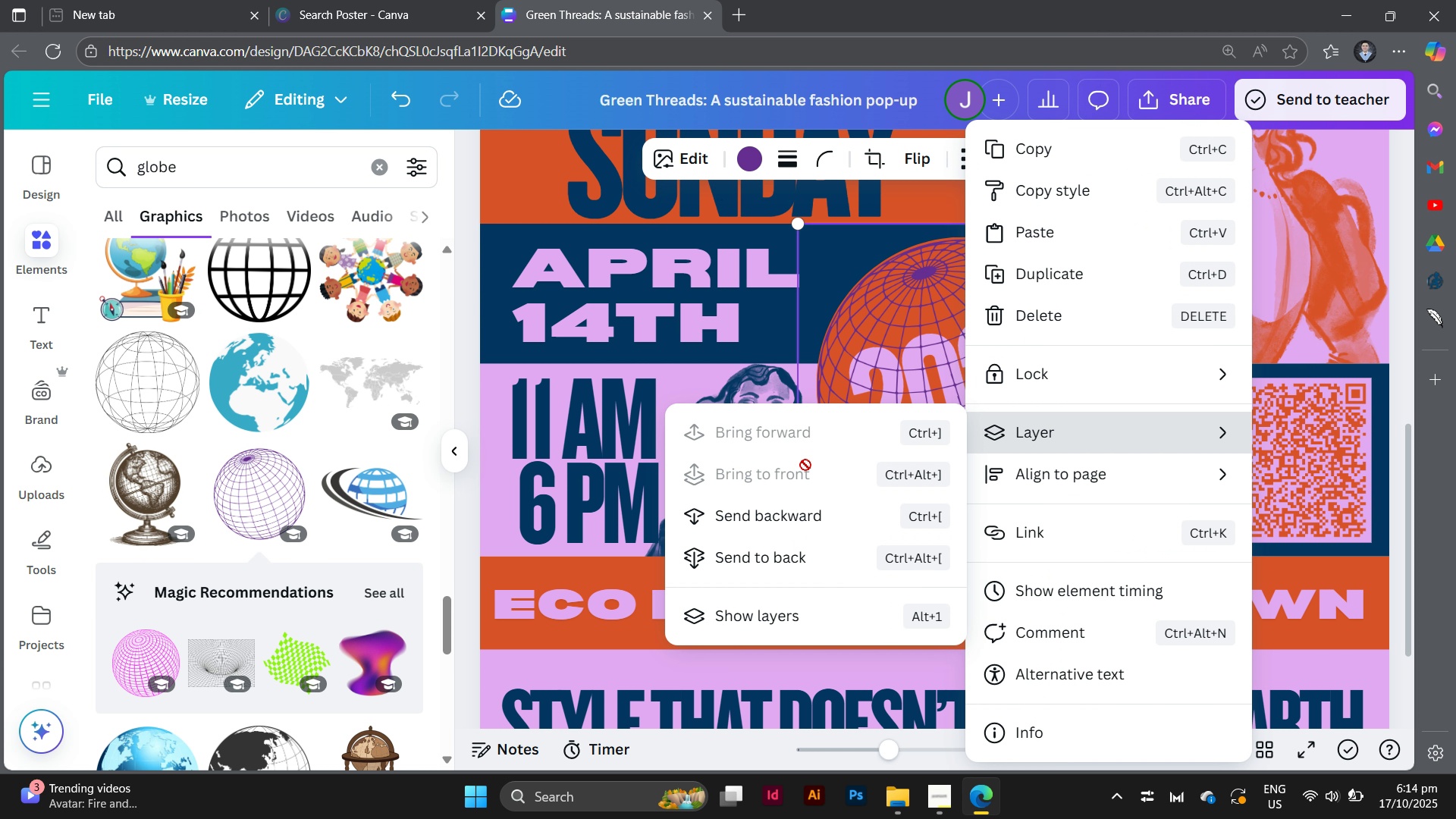 
left_click([825, 528])
 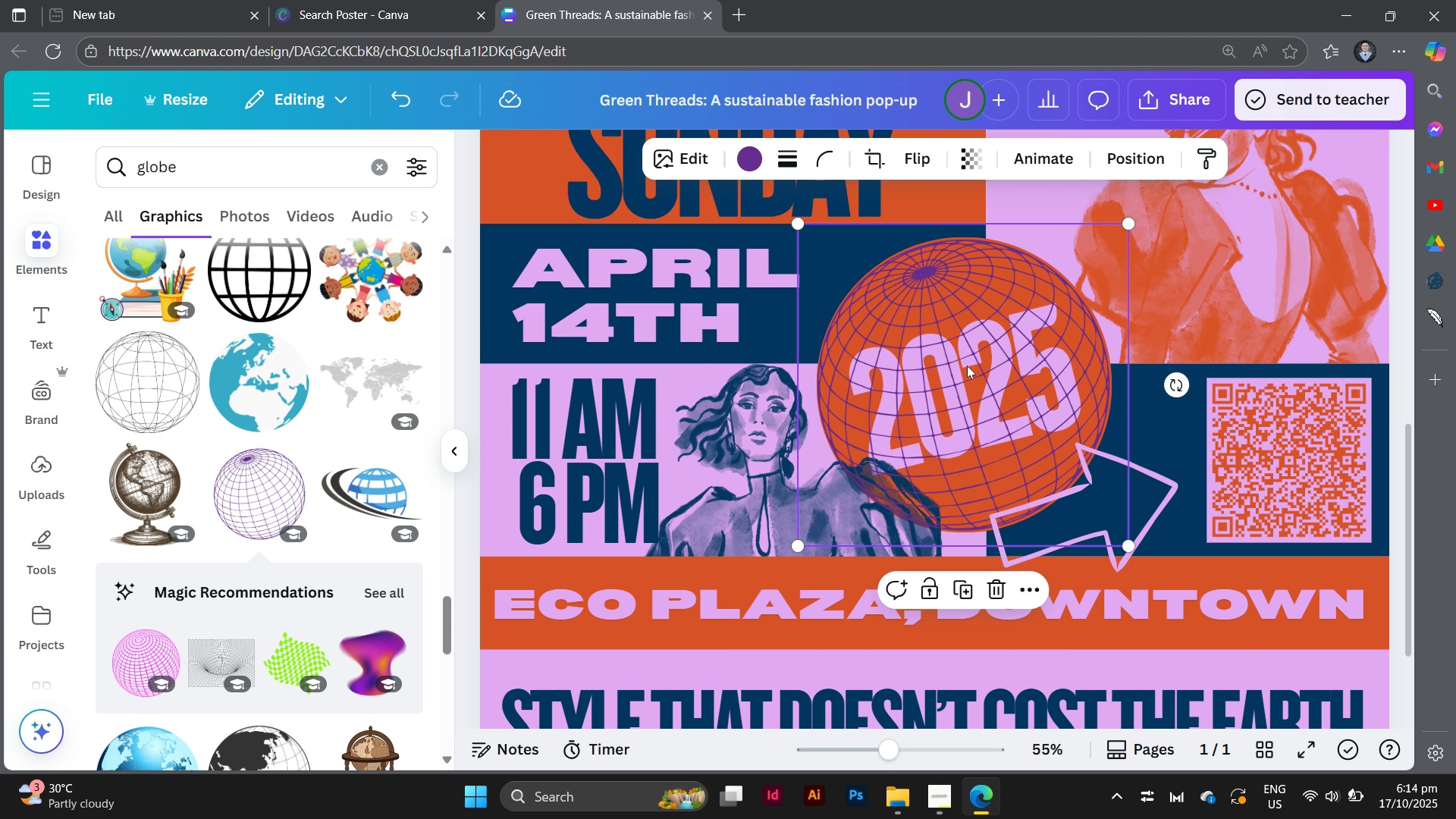 
left_click([967, 366])
 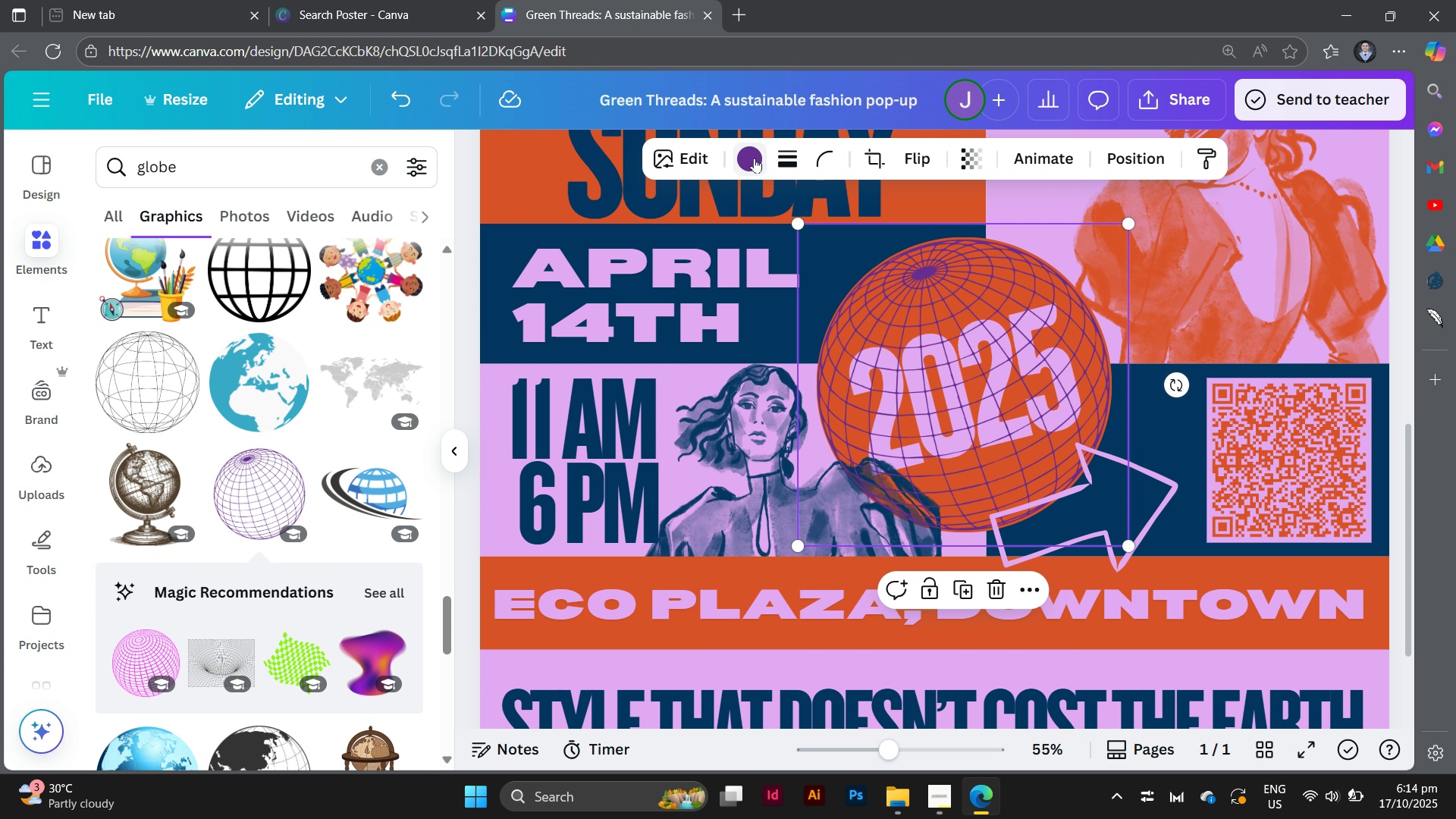 
left_click([755, 161])
 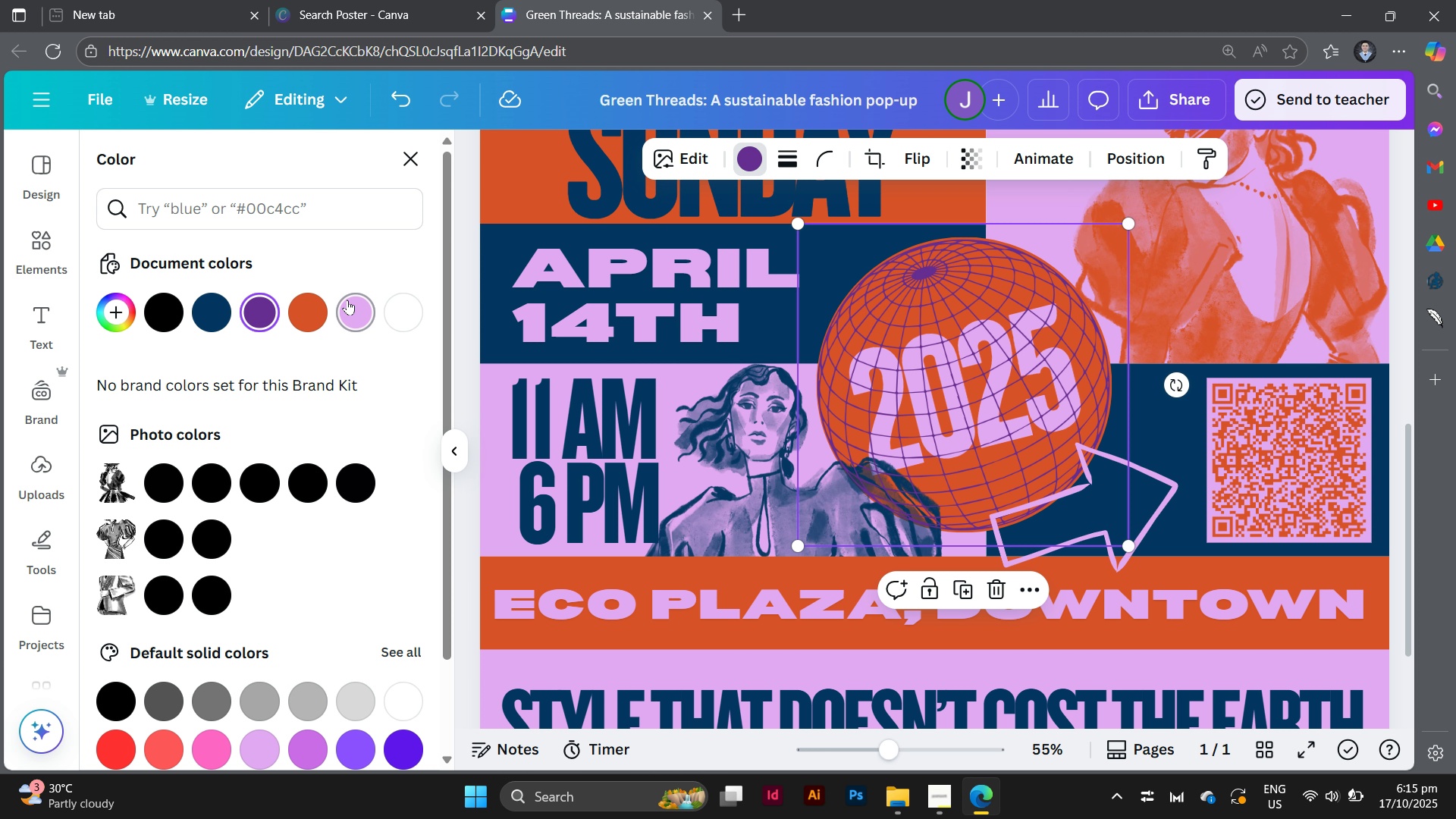 
left_click([347, 300])
 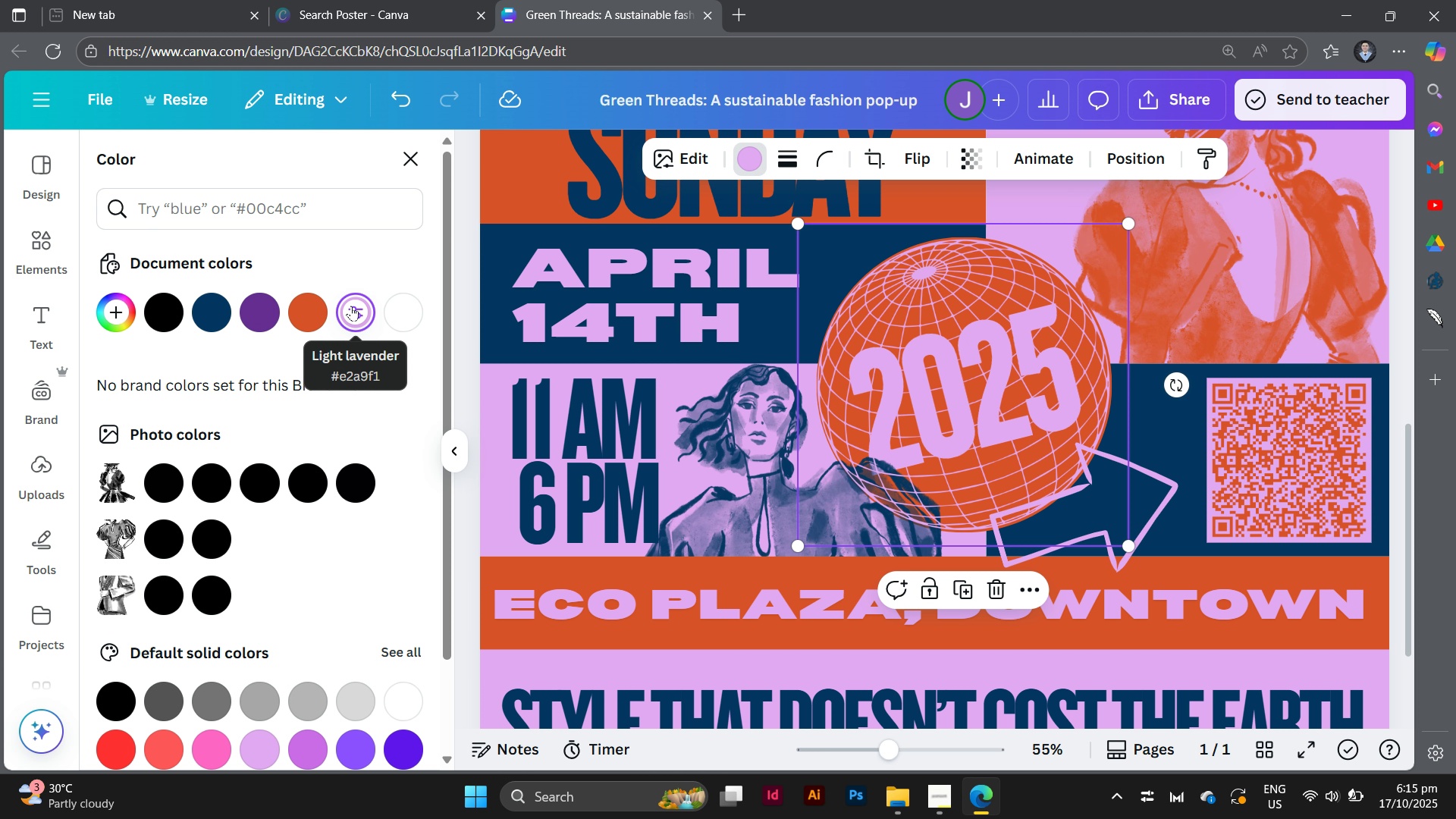 
wait(9.85)
 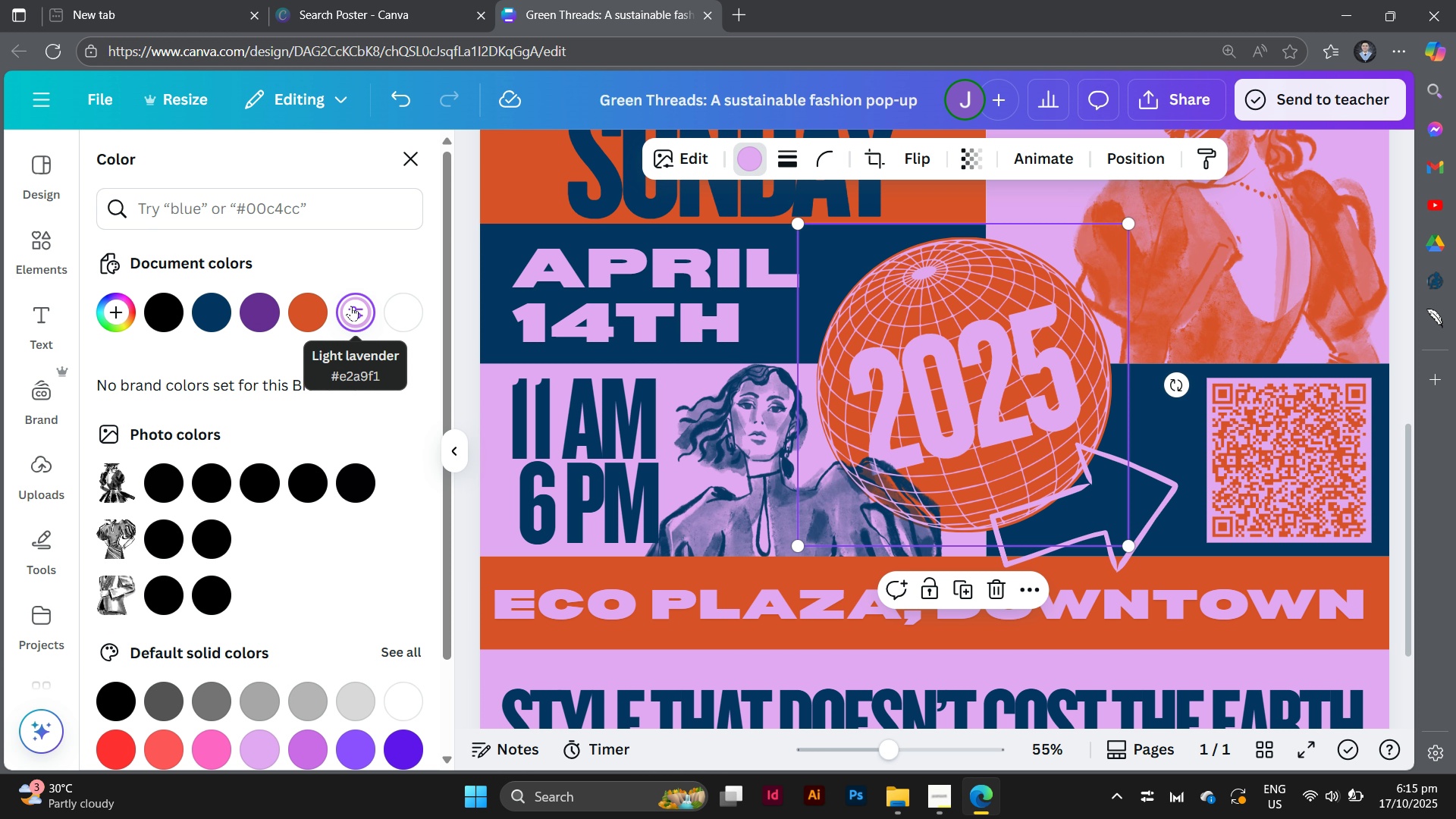 
key(Control+Minus)
 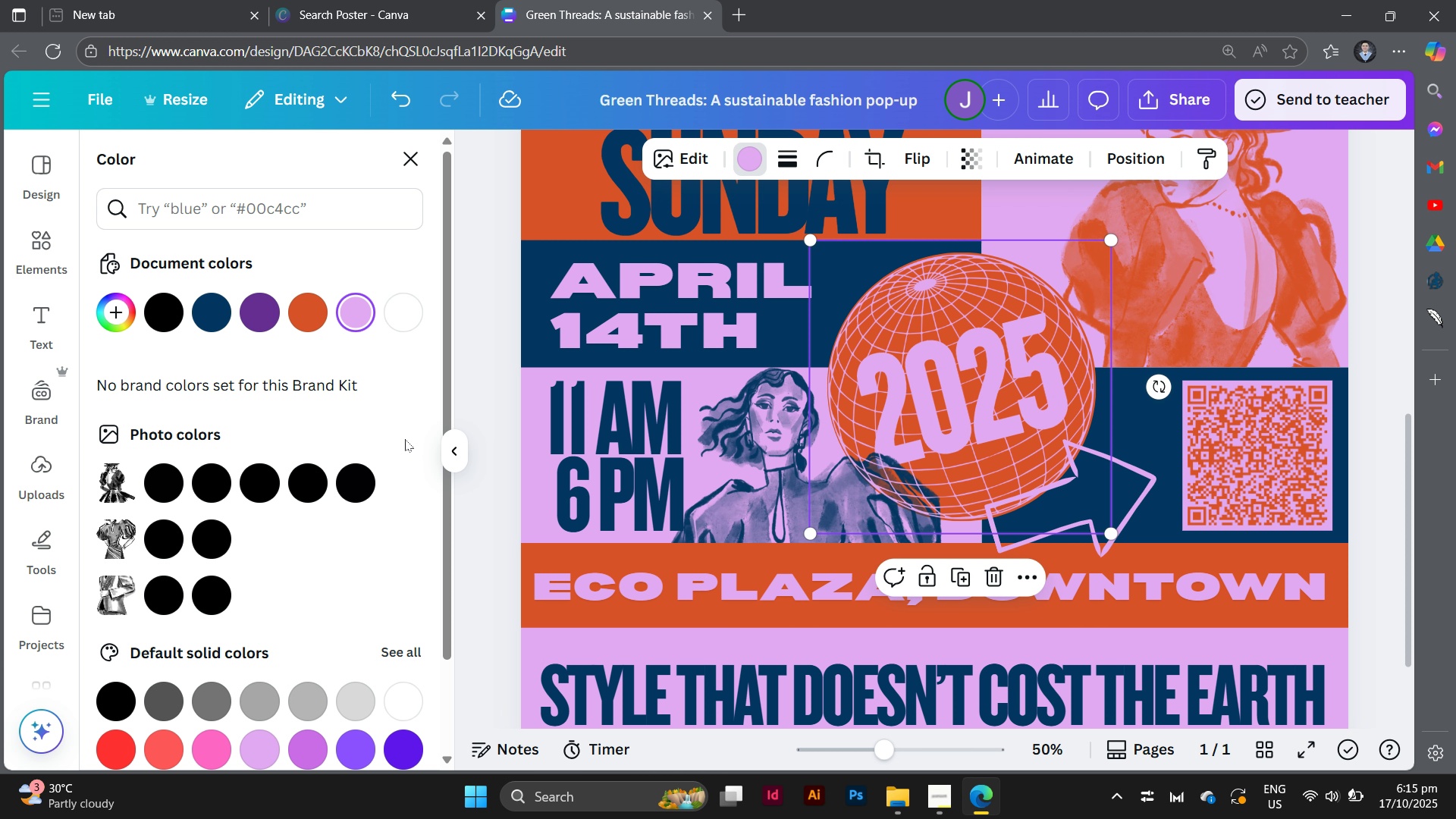 
key(Control+Minus)
 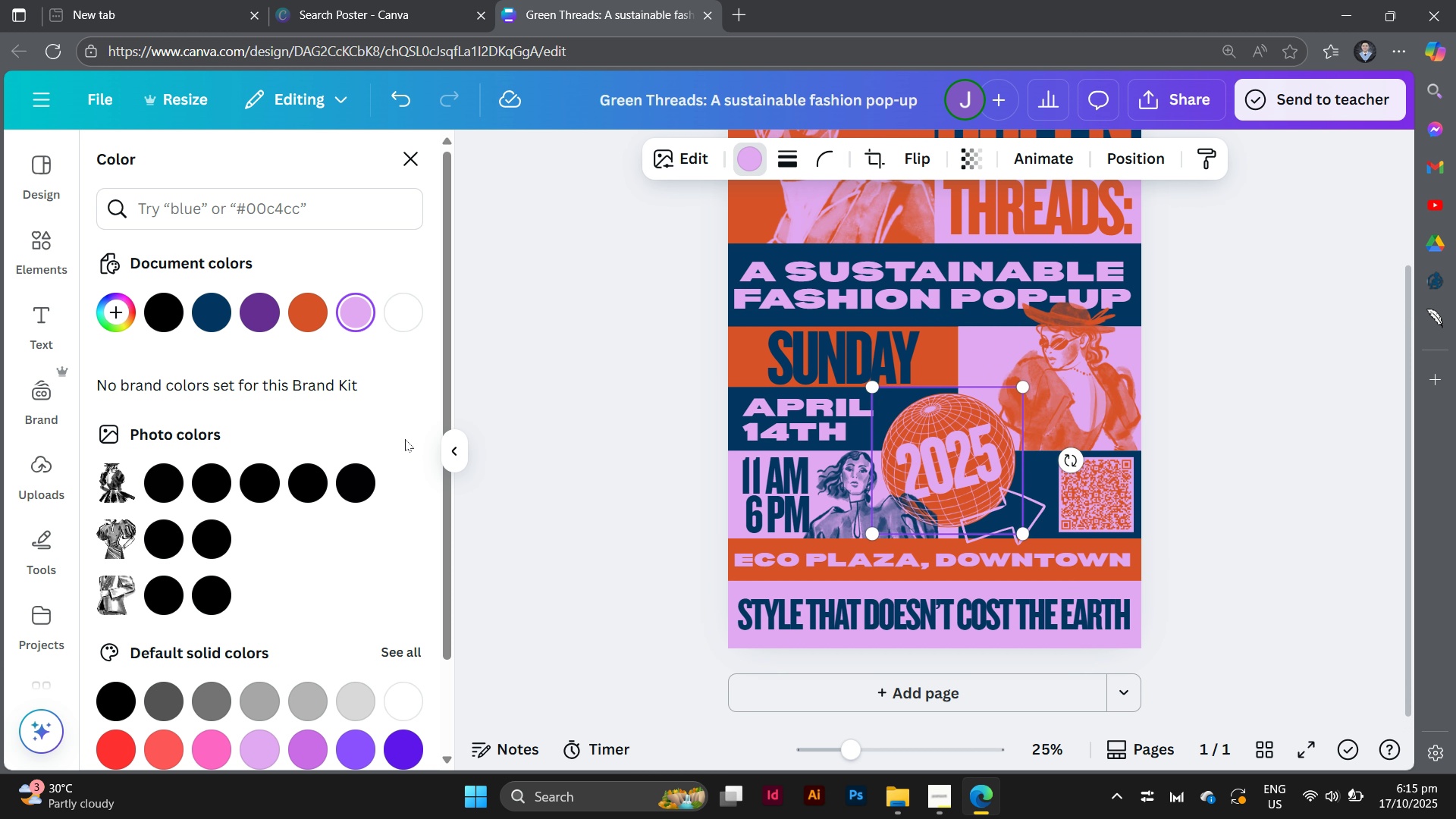 
key(Control+Minus)
 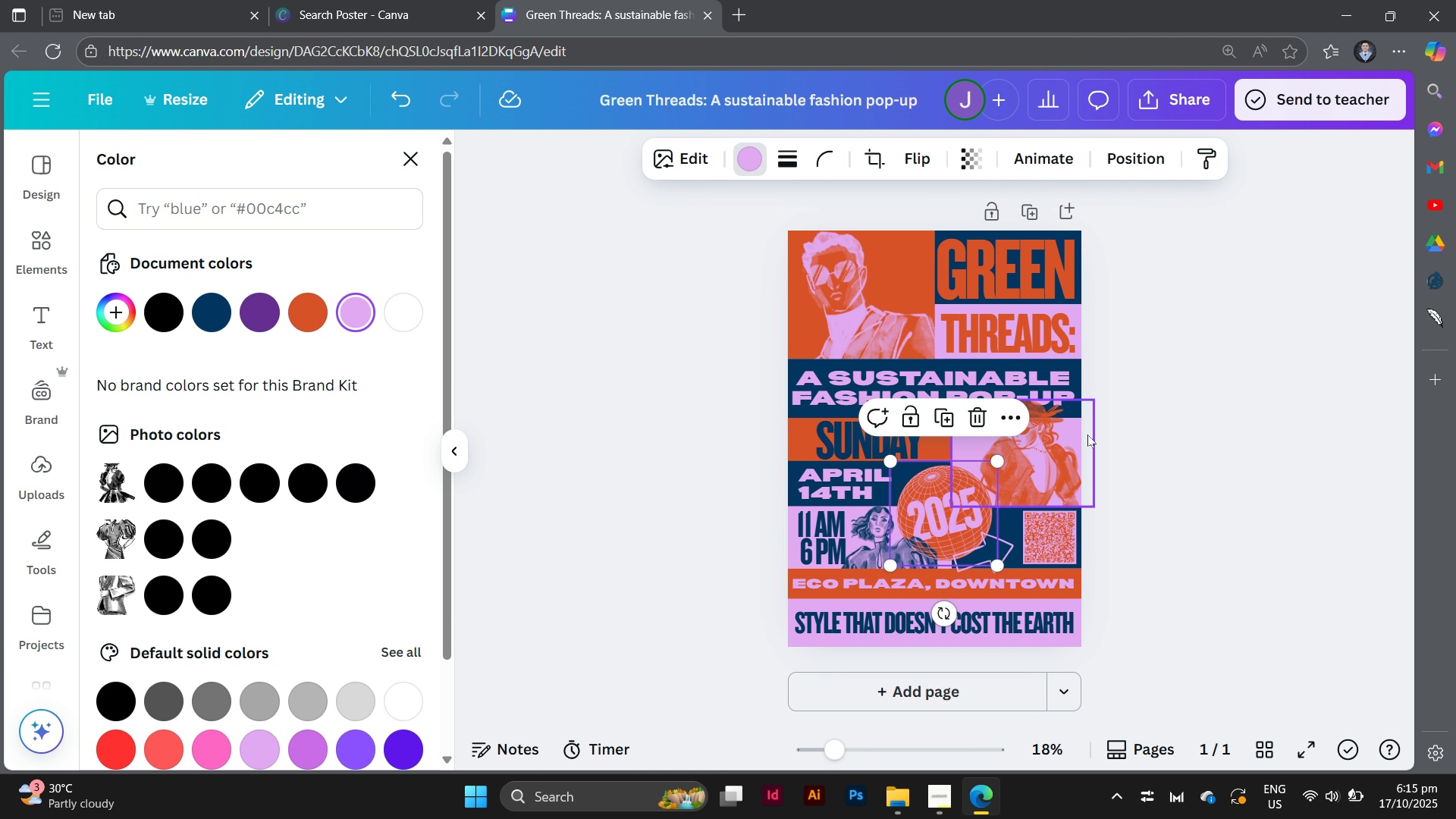 
left_click([1150, 463])
 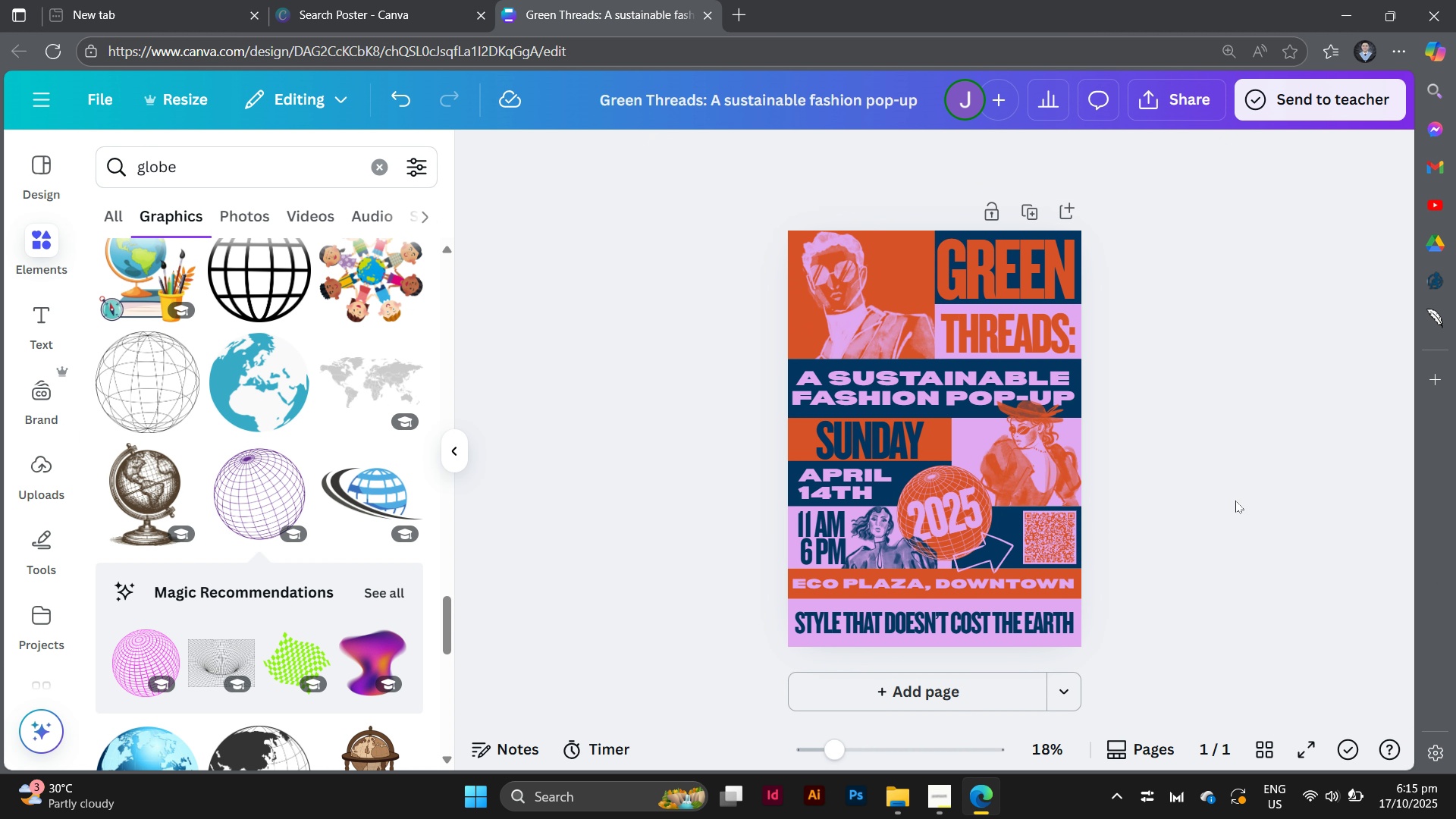 
left_click([1235, 500])
 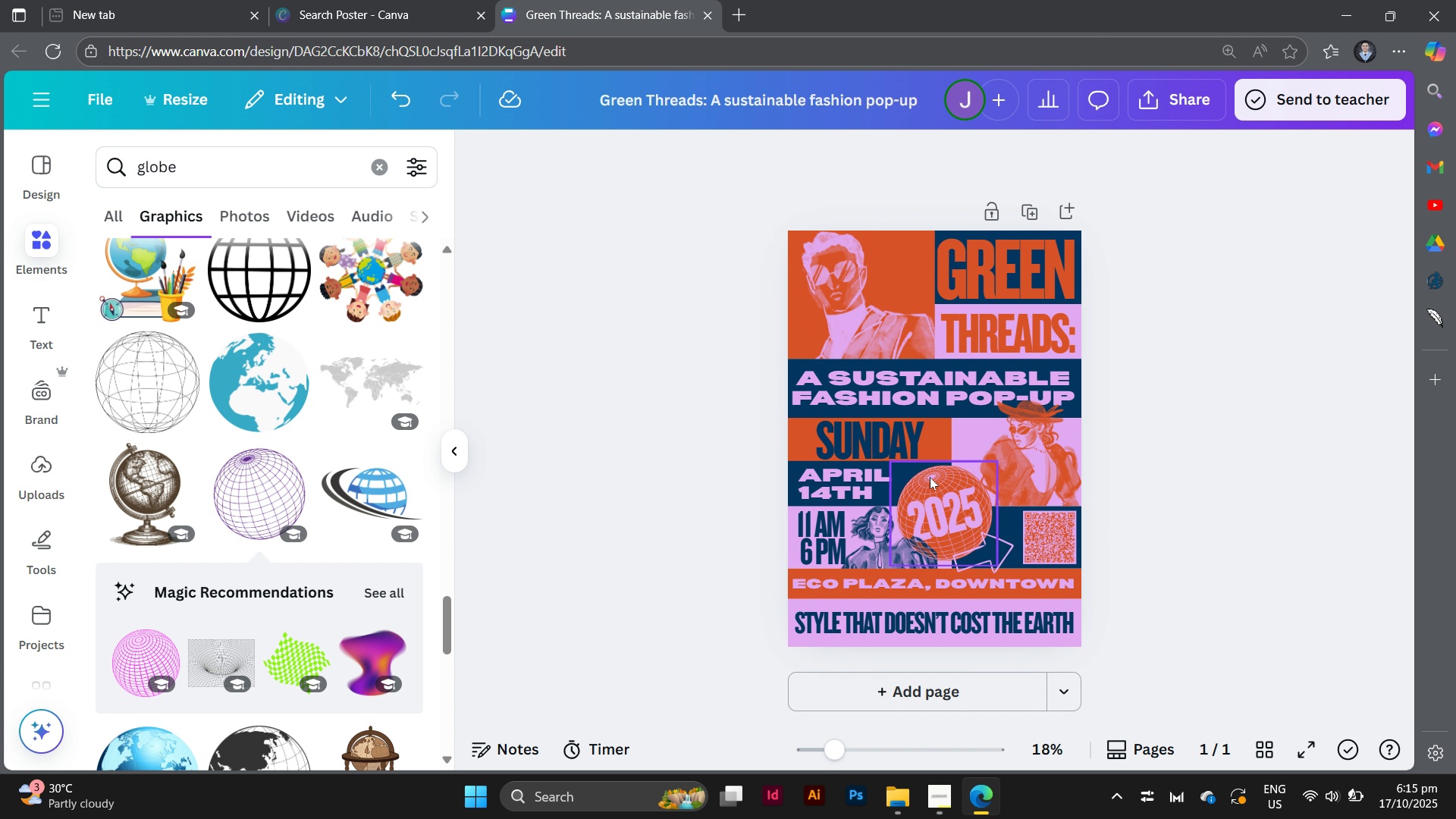 
wait(6.54)
 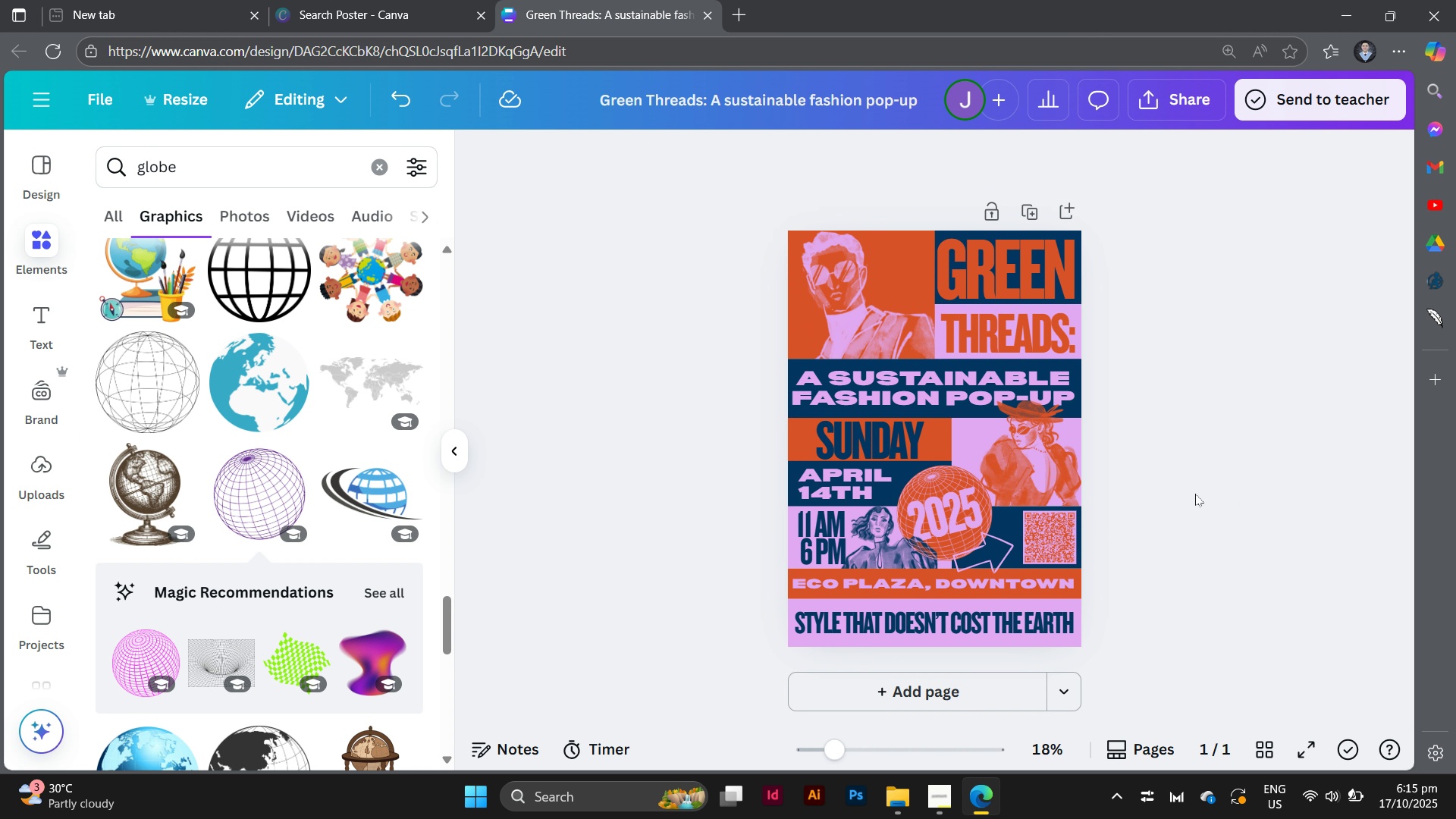 
left_click([1123, 149])
 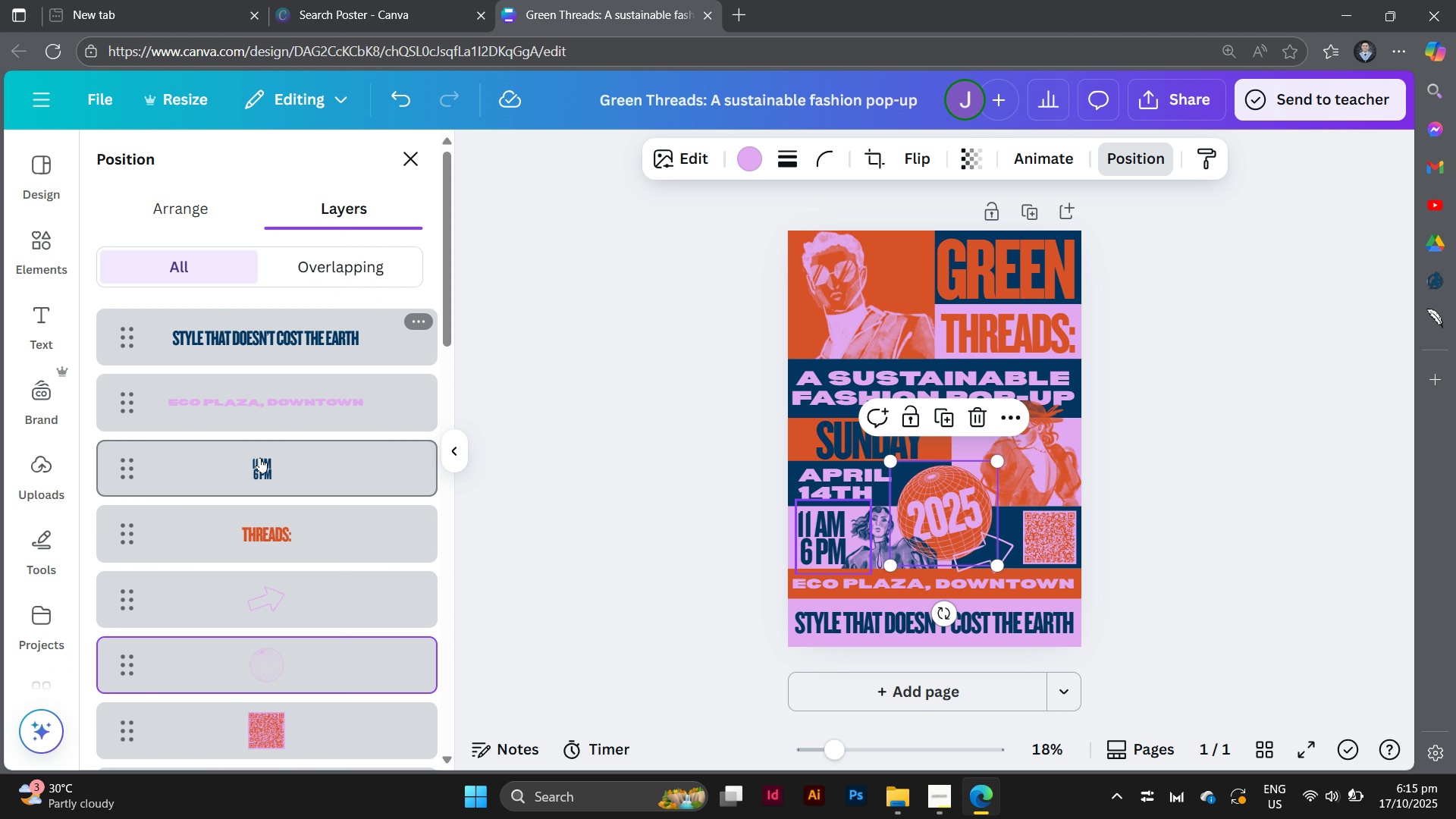 
scroll: coordinate [267, 454], scroll_direction: down, amount: 4.0
 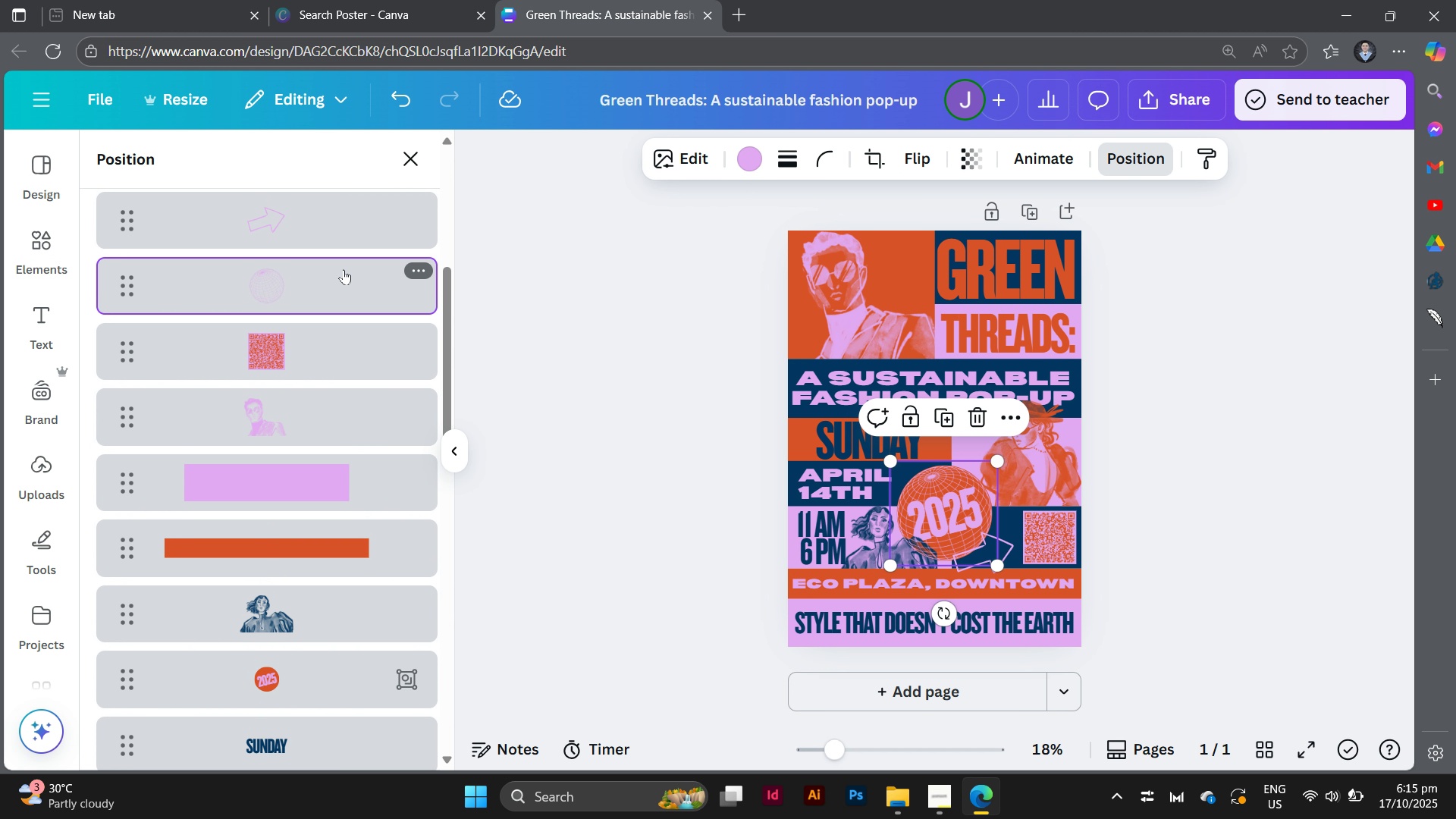 
left_click_drag(start_coordinate=[344, 269], to_coordinate=[331, 649])
 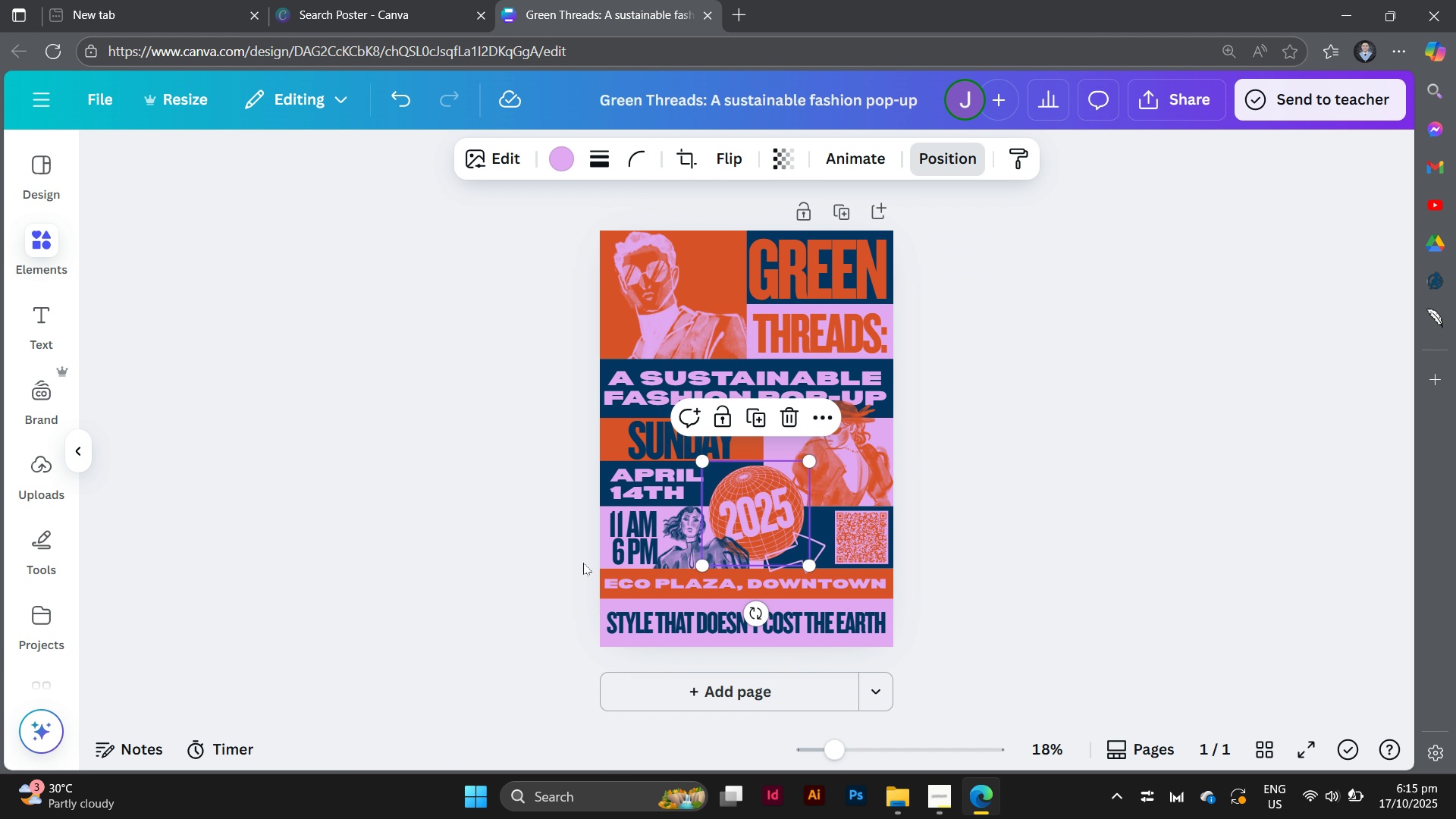 
left_click([583, 563])
 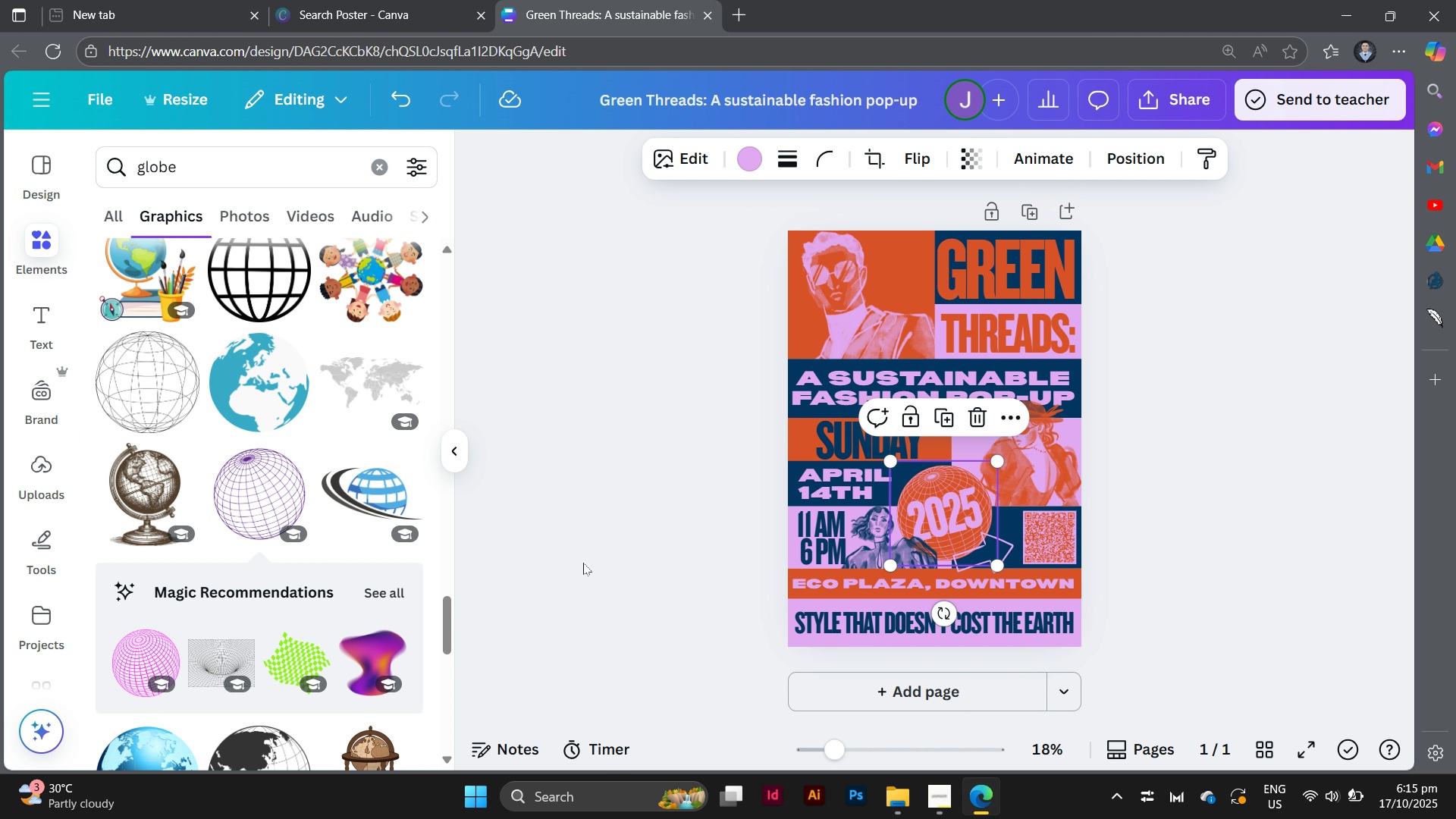 
left_click([583, 563])
 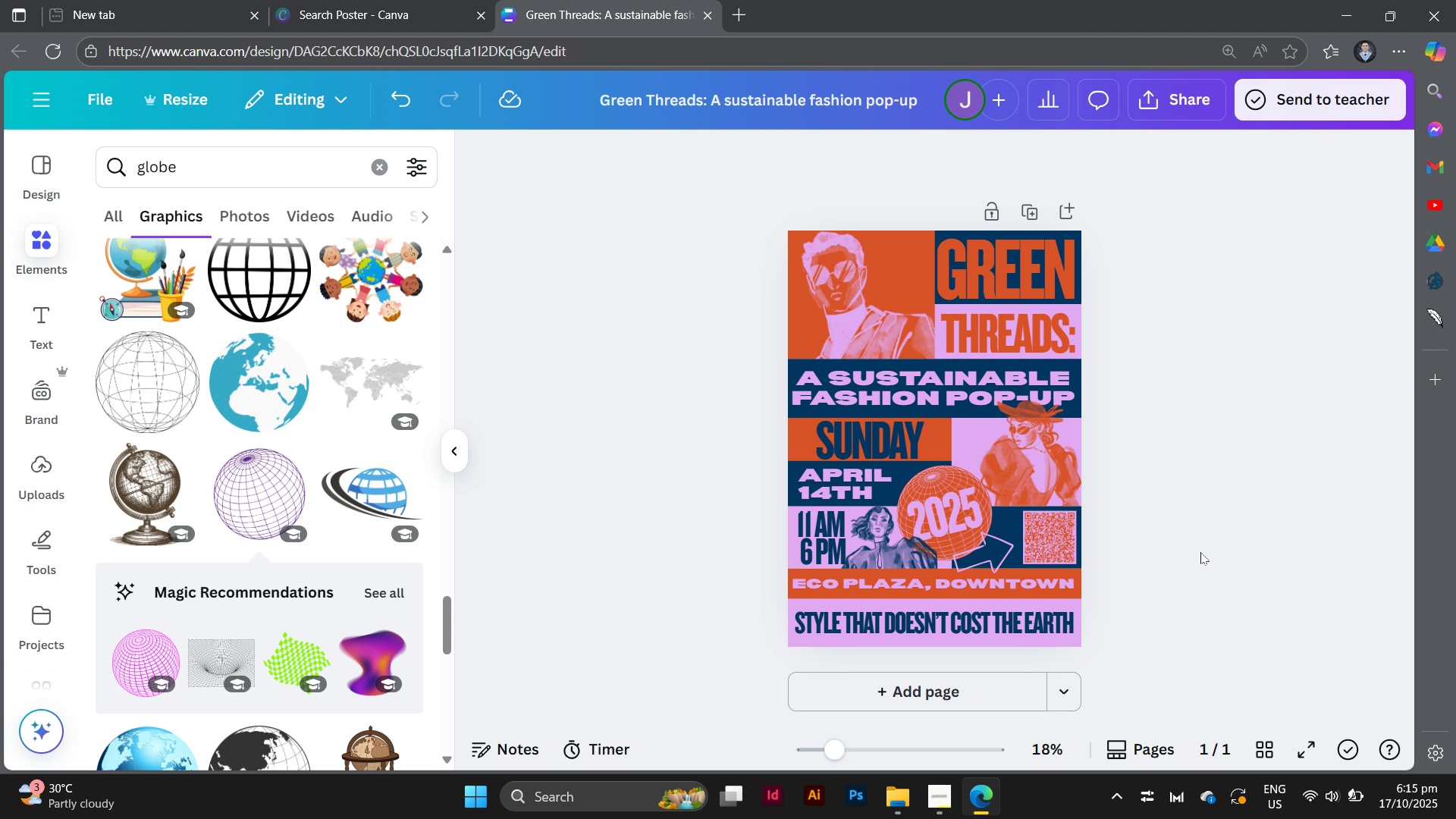 
wait(11.96)
 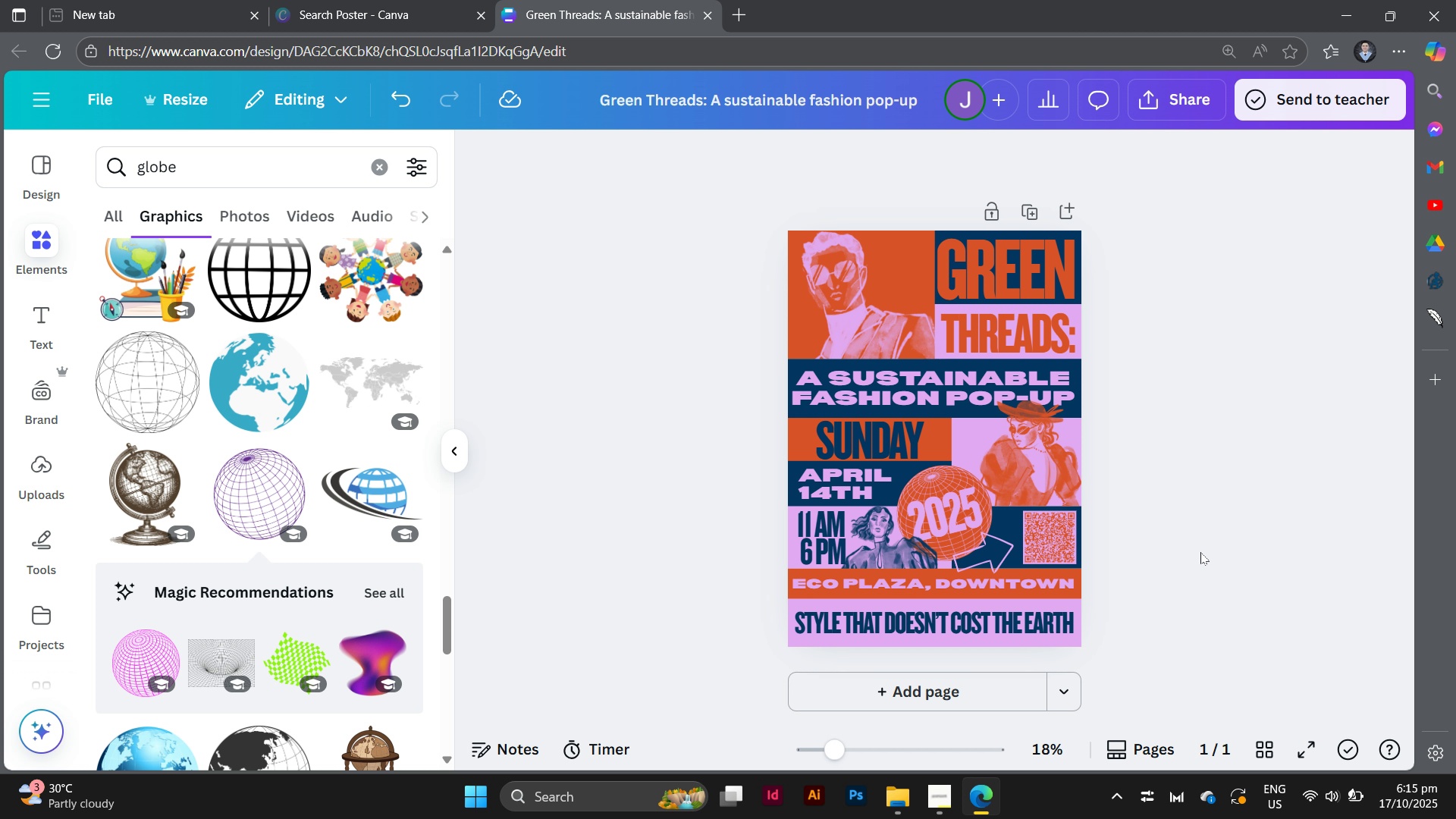 
left_click([999, 560])
 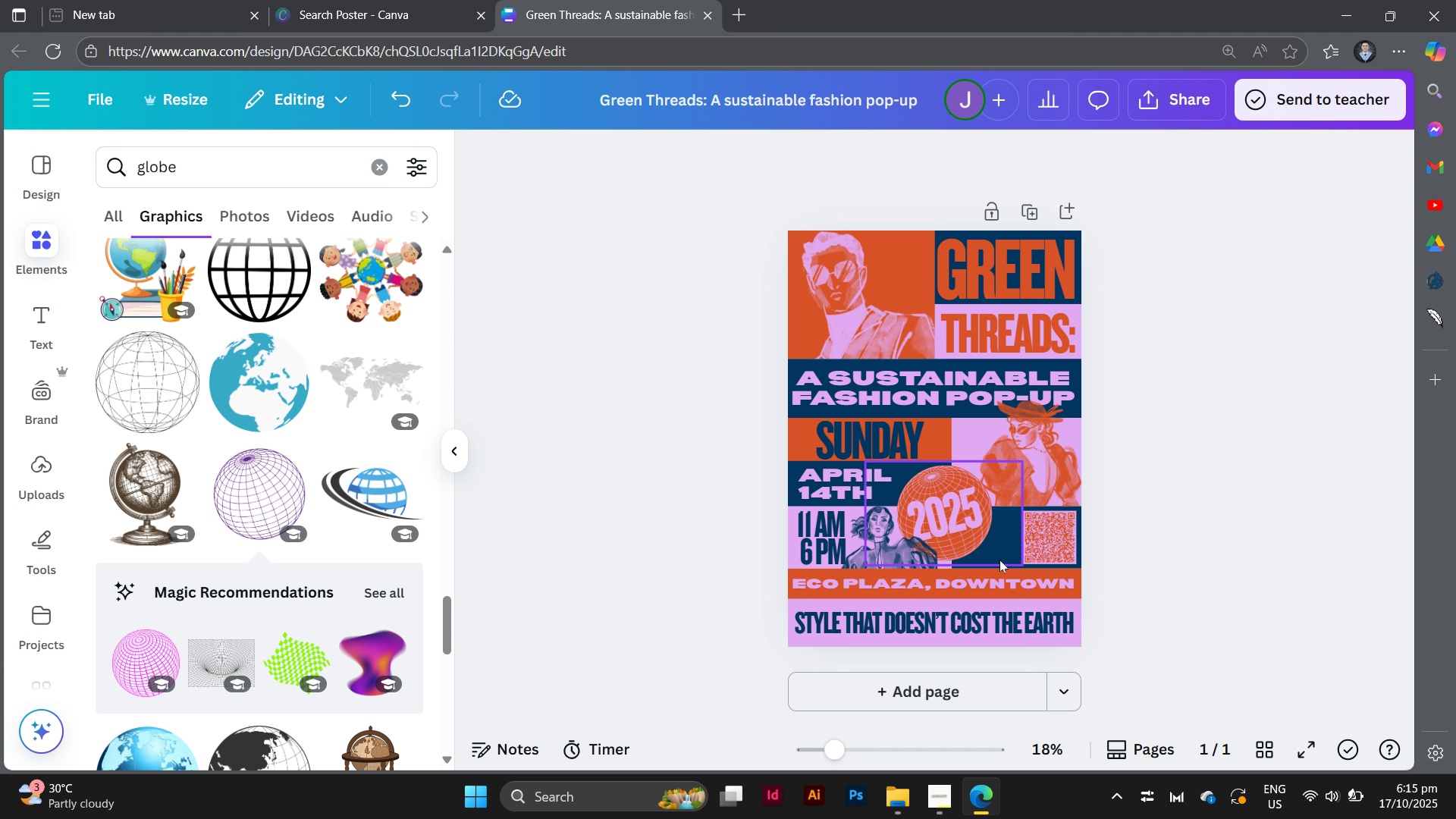 
key(Backspace)
 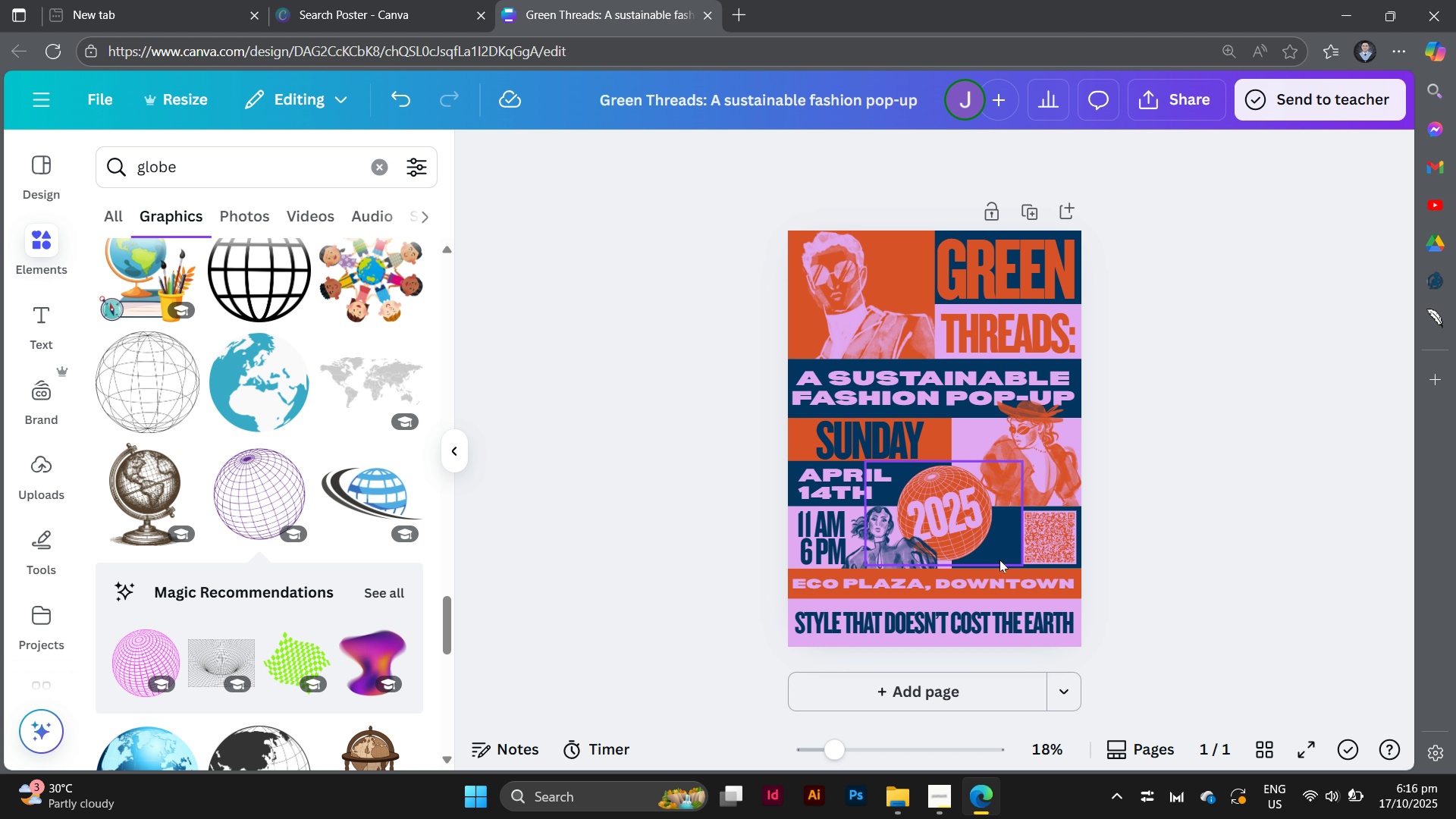 
wait(18.33)
 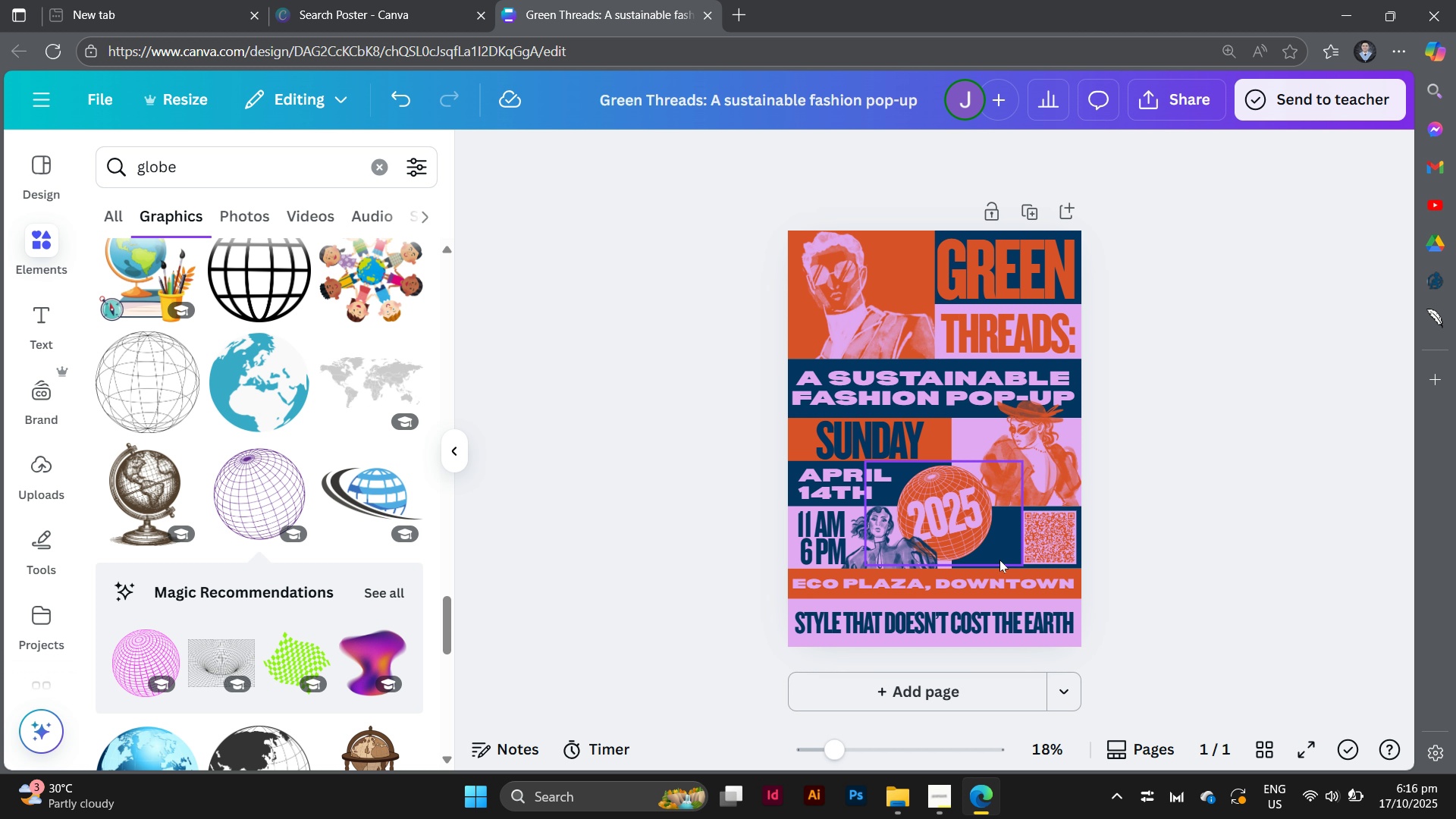 
left_click([1221, 606])
 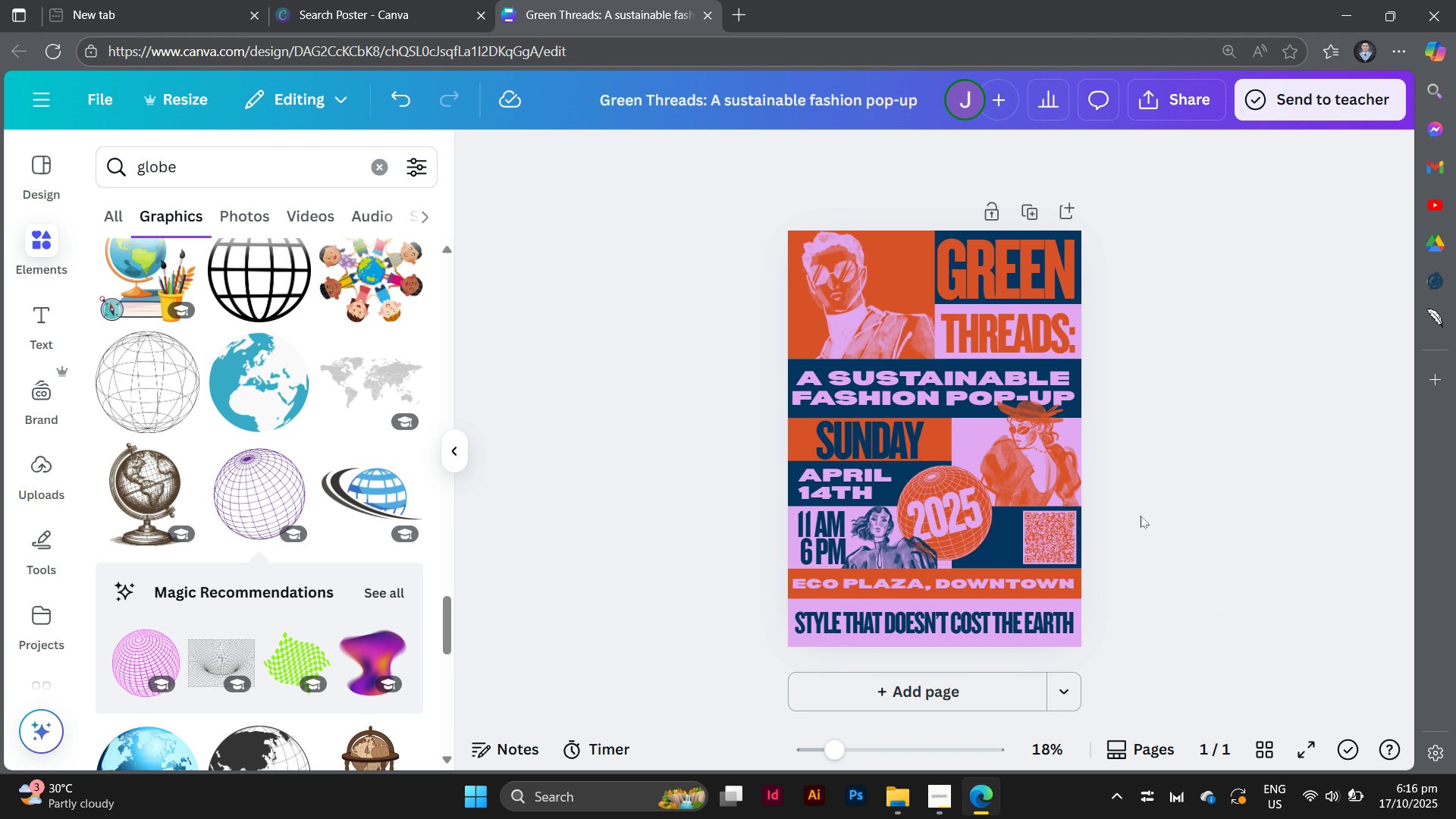 
wait(5.02)
 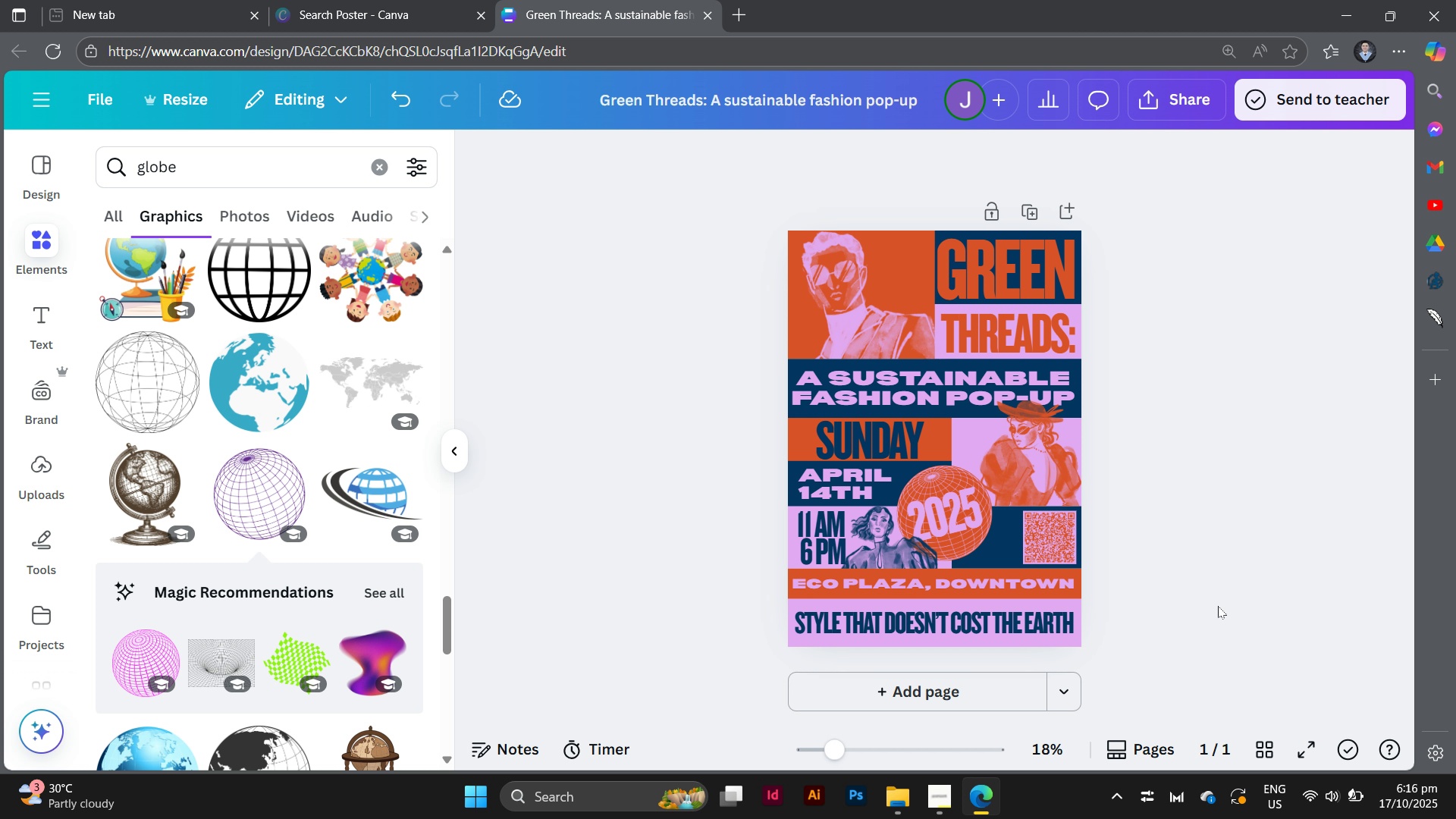 
left_click([932, 475])
 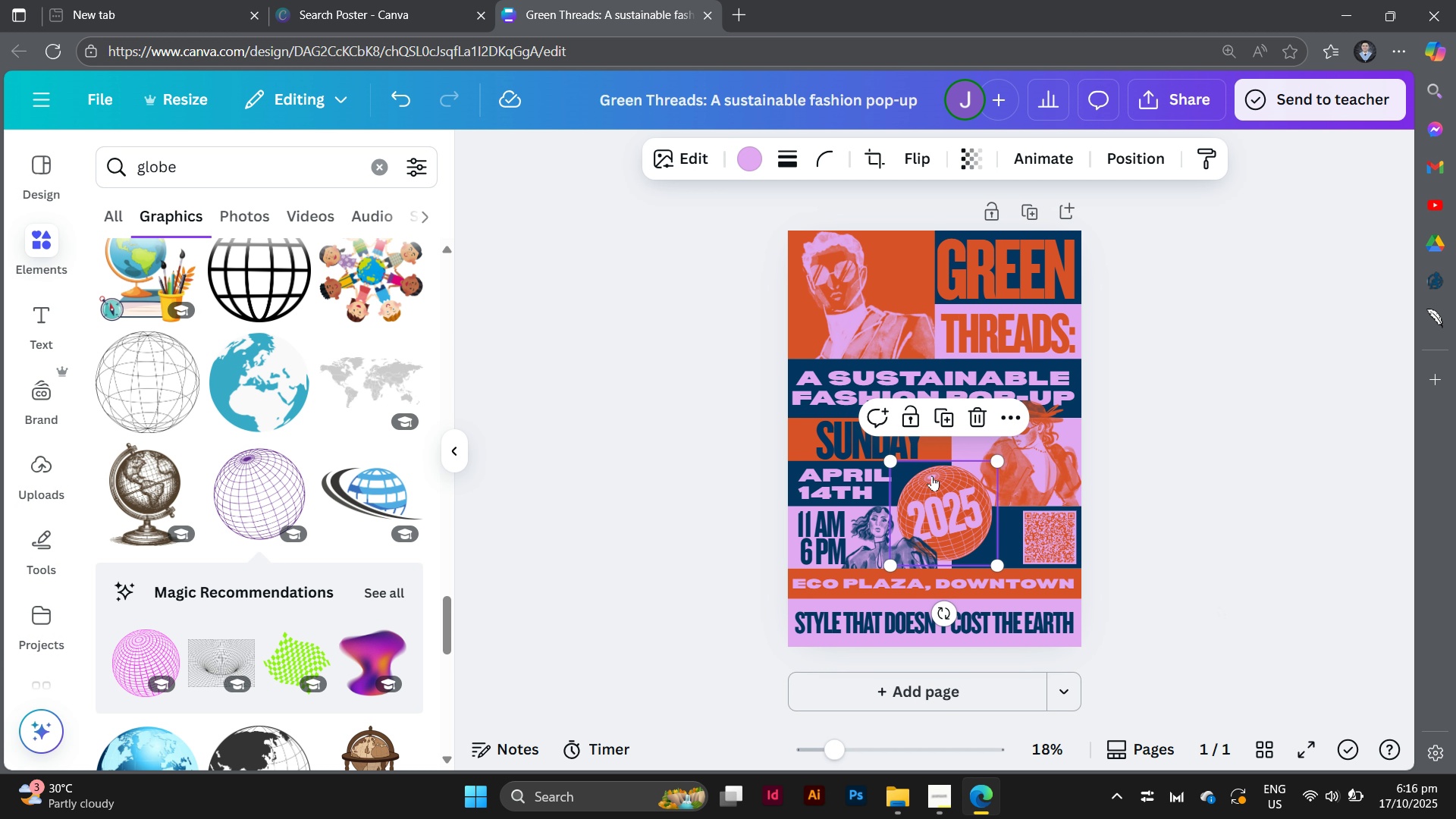 
left_click_drag(start_coordinate=[932, 475], to_coordinate=[1279, 535])
 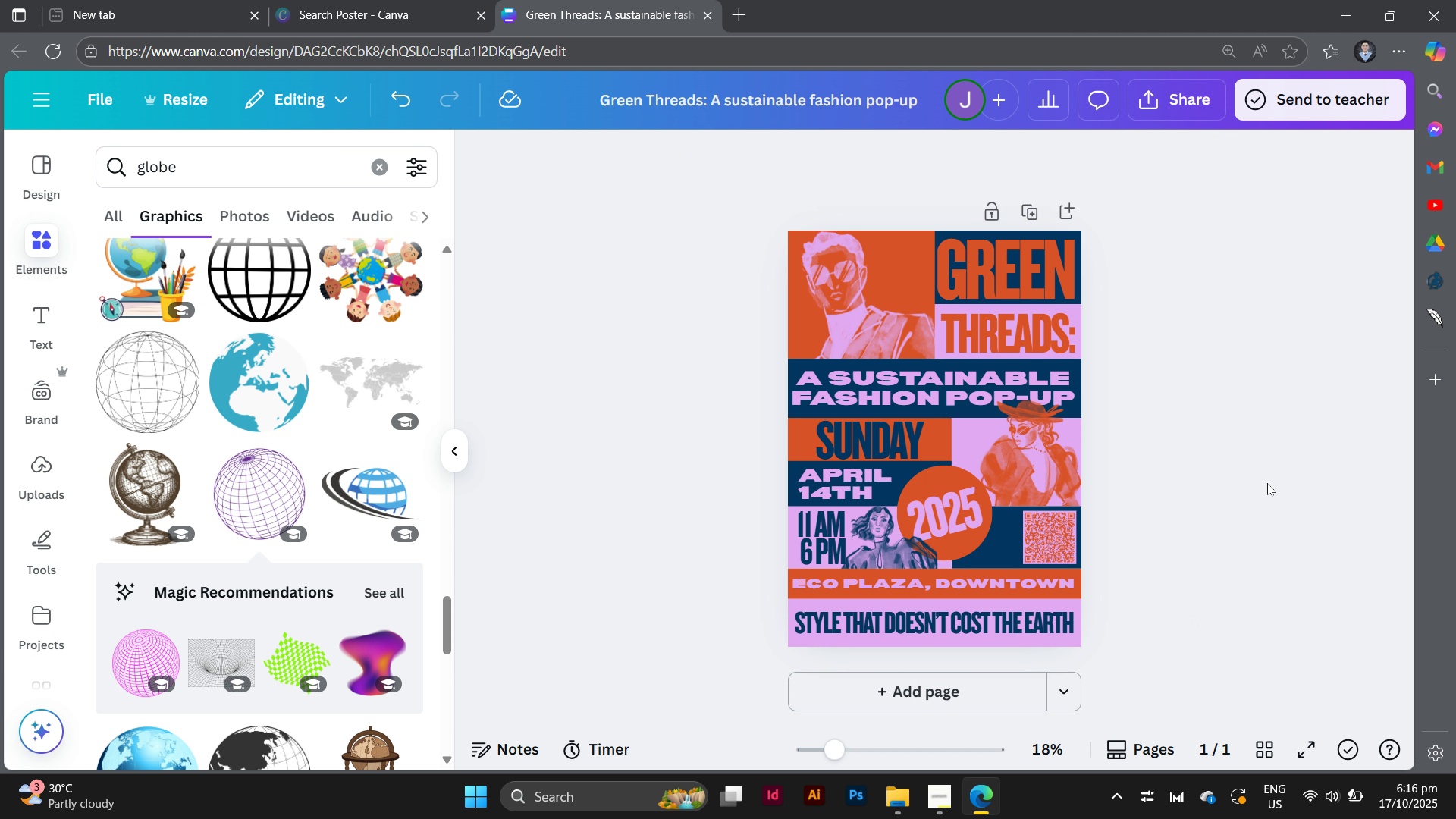 
scroll: coordinate [288, 557], scroll_direction: down, amount: 5.0
 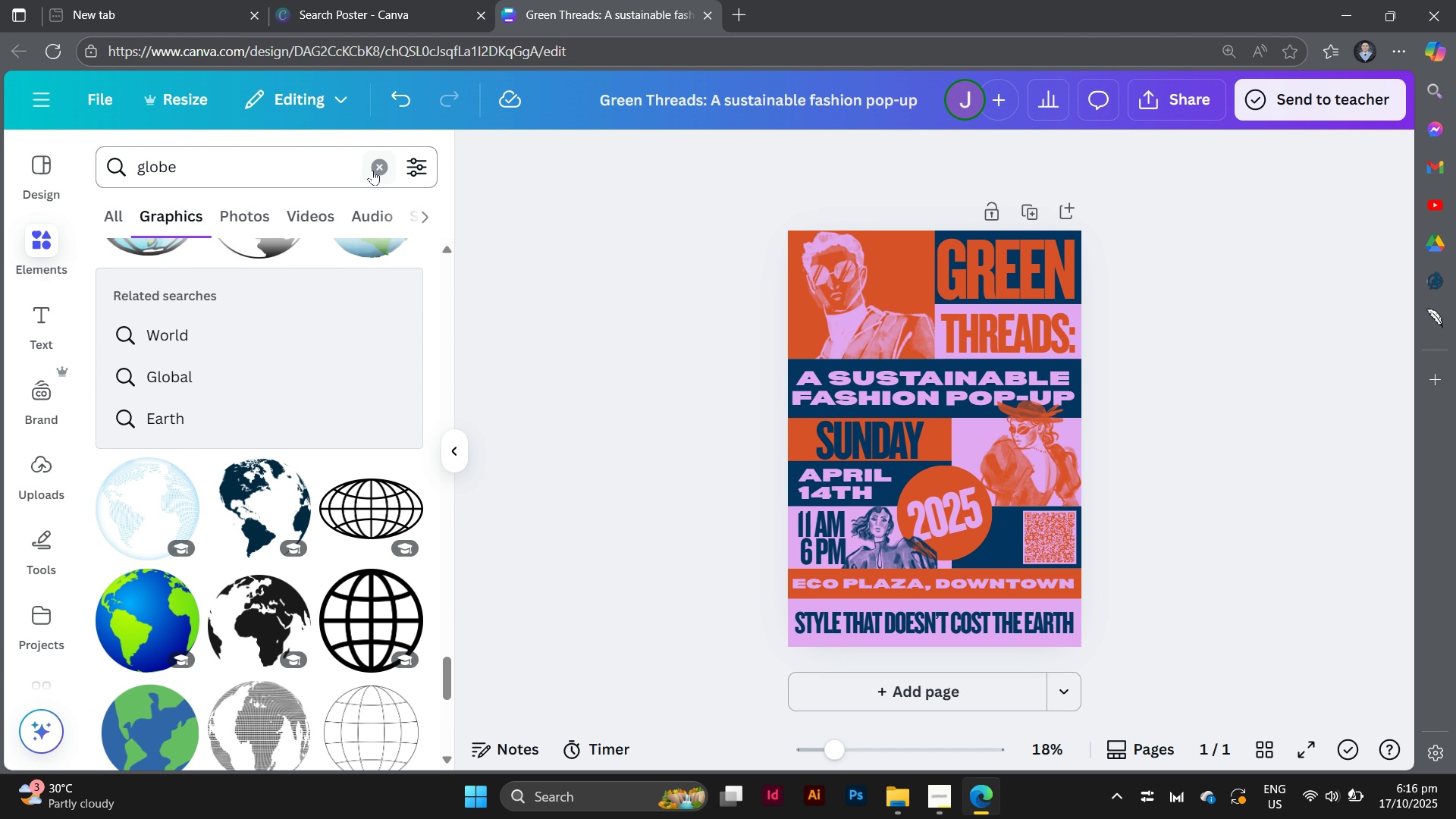 
left_click([372, 170])
 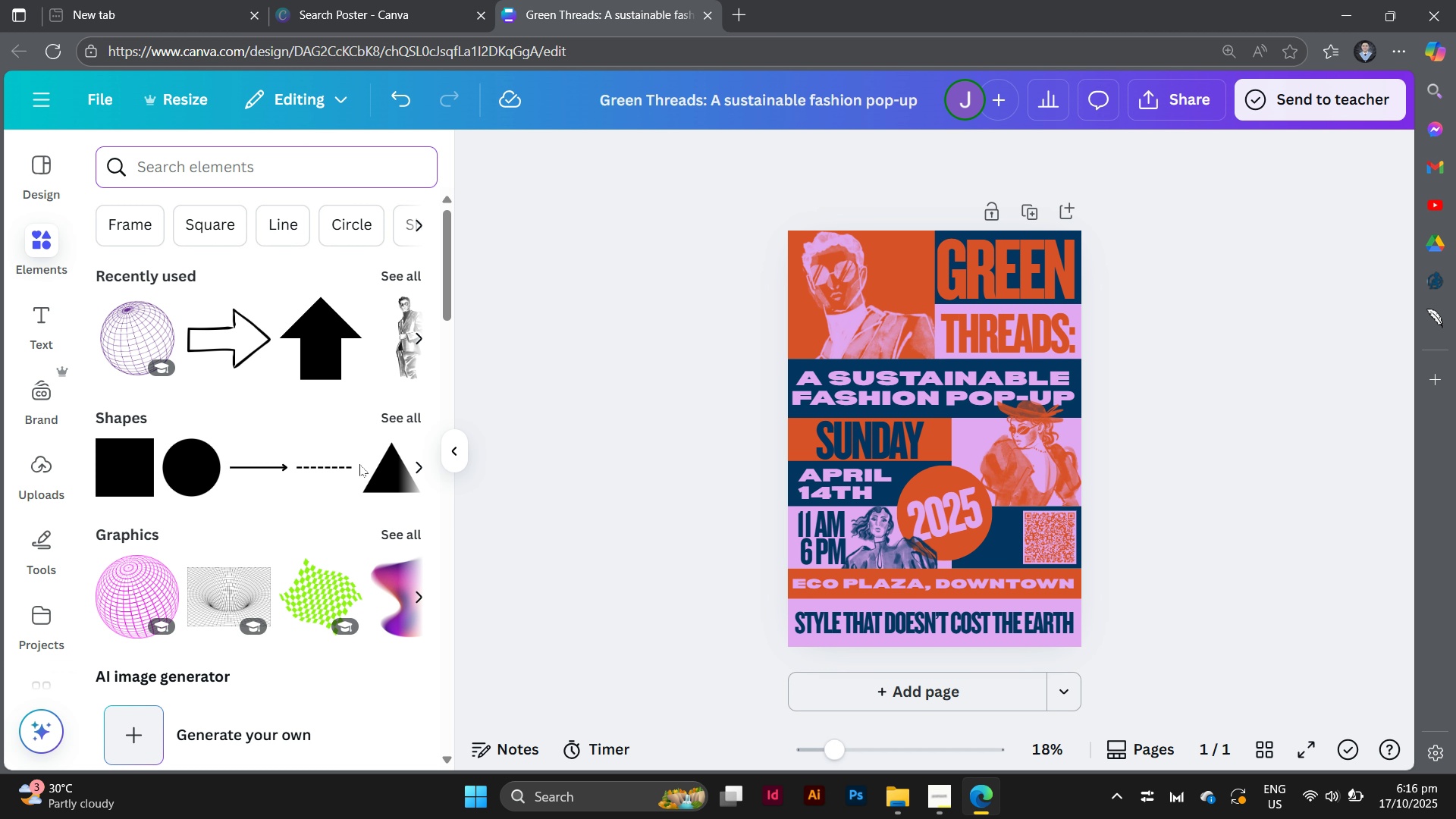 
left_click([400, 412])
 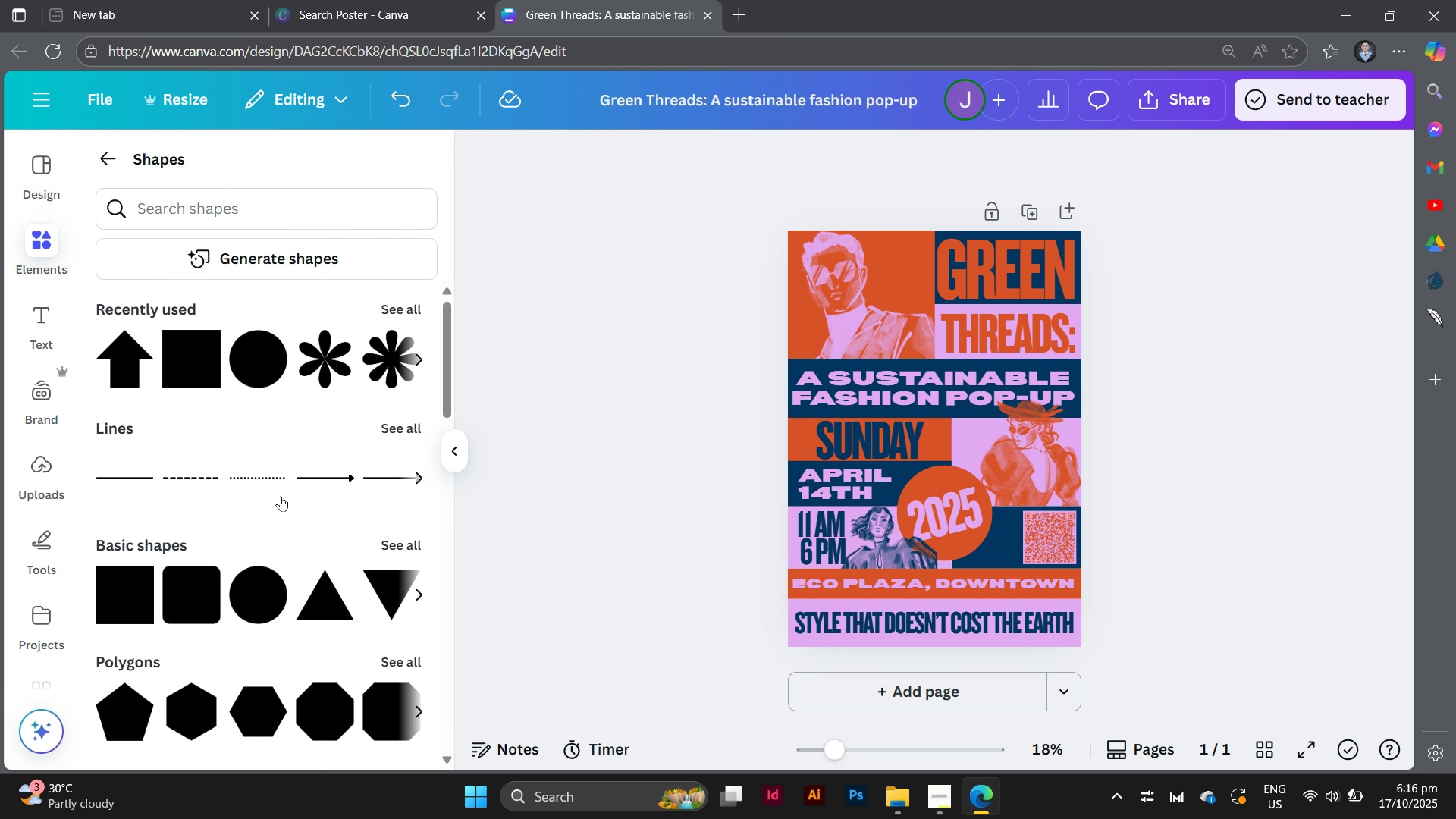 
scroll: coordinate [279, 503], scroll_direction: down, amount: 1.0
 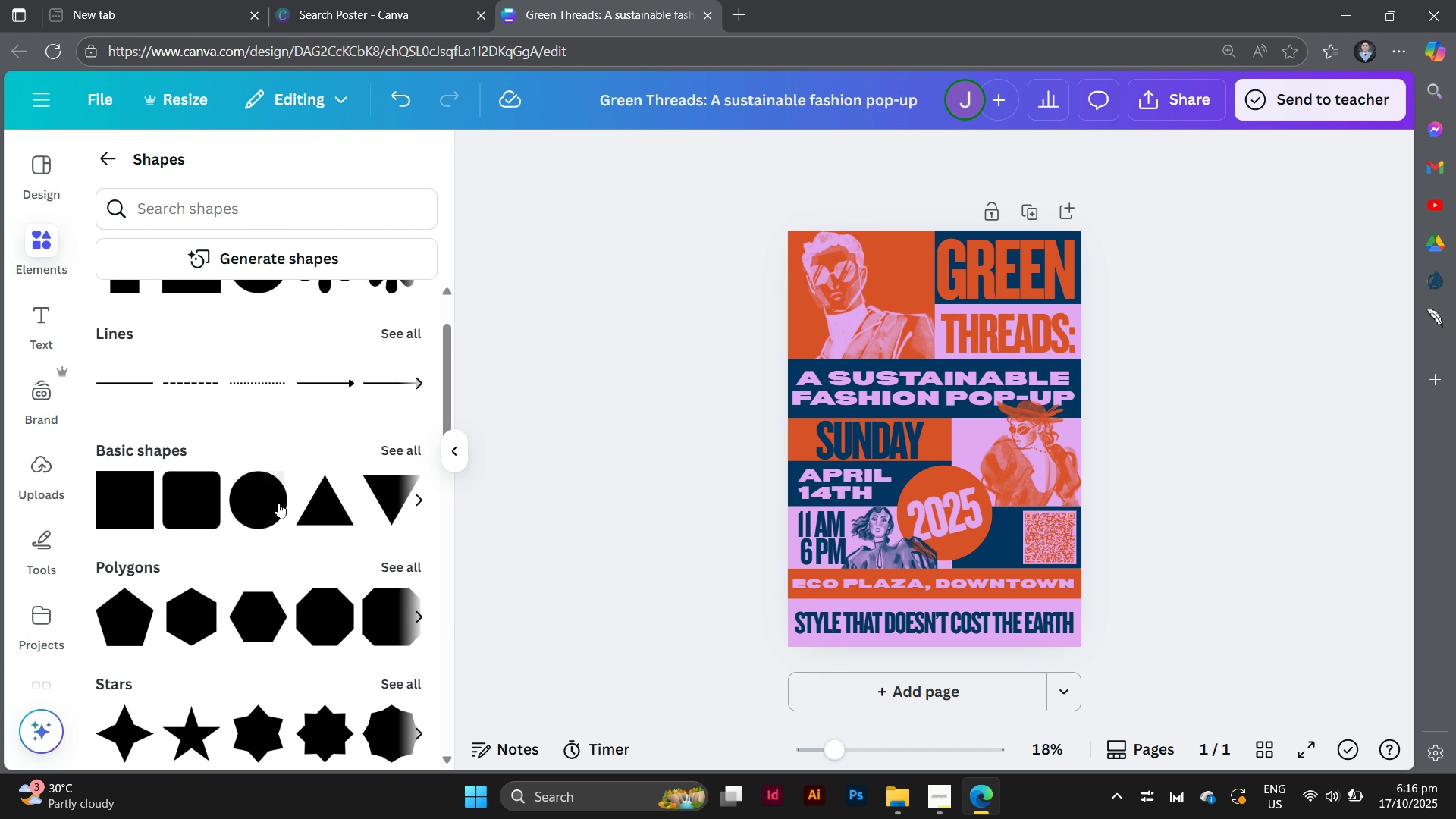 
scroll: coordinate [279, 503], scroll_direction: up, amount: 1.0
 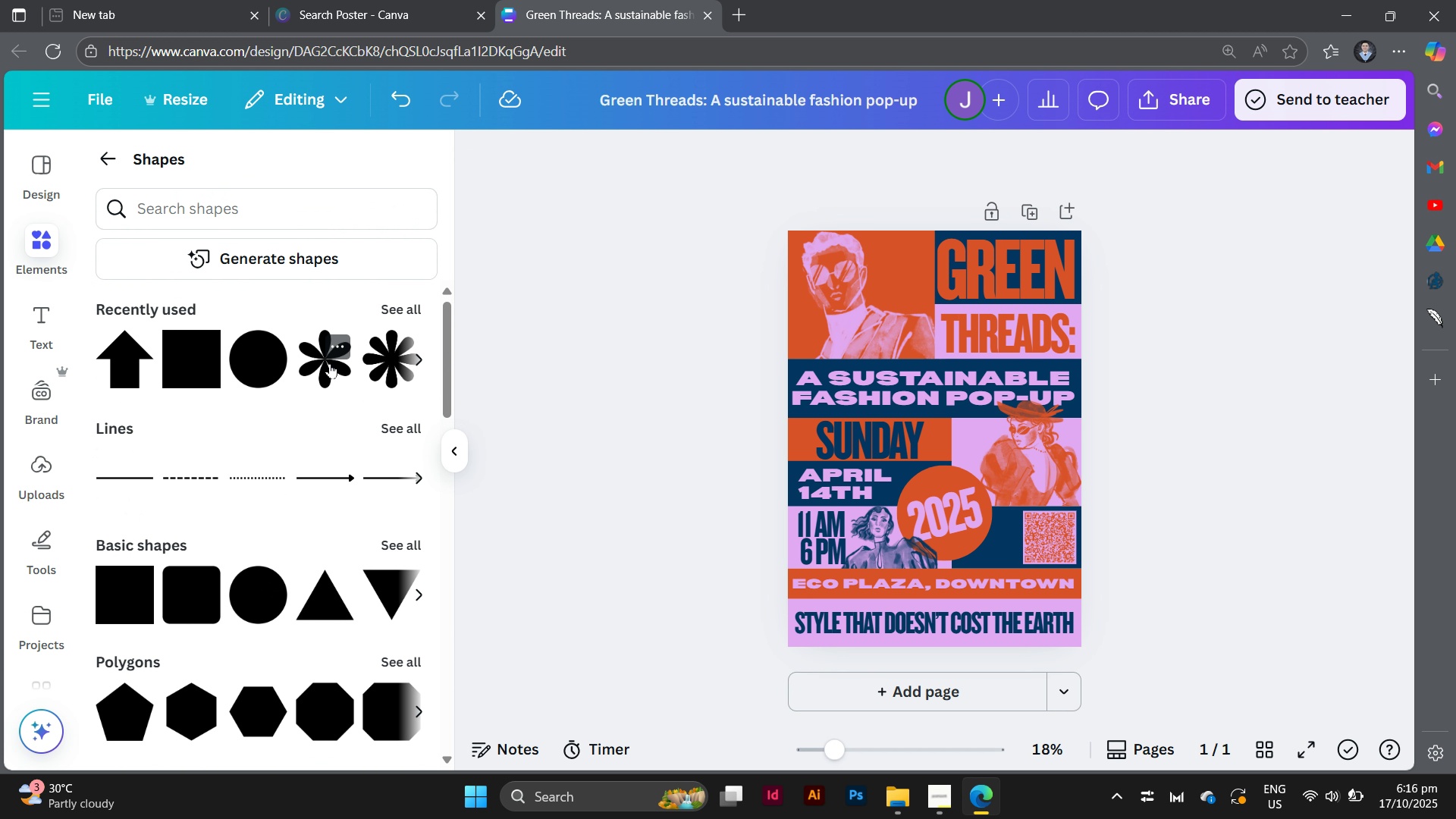 
left_click([328, 377])
 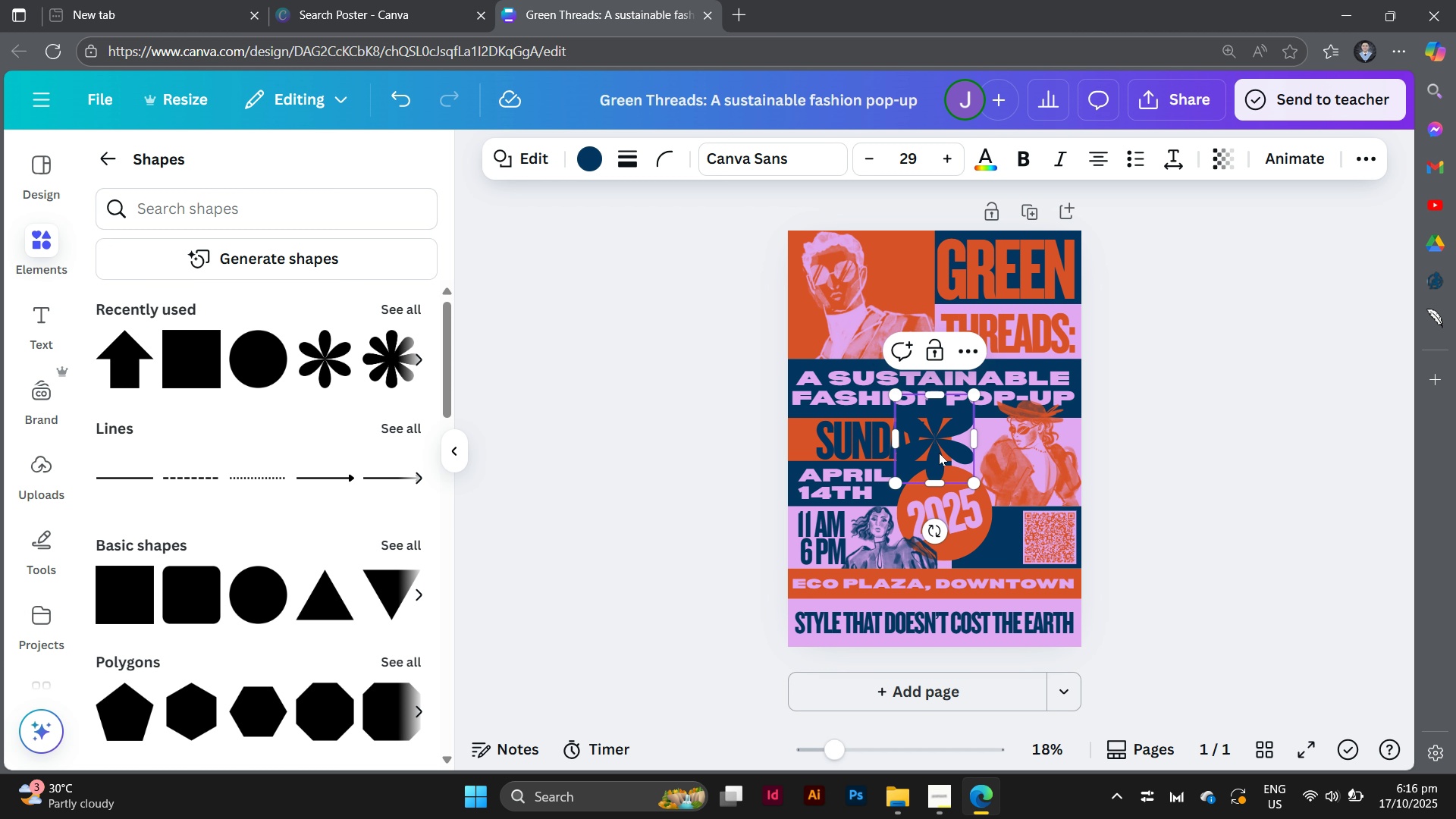 
left_click_drag(start_coordinate=[937, 451], to_coordinate=[1016, 556])
 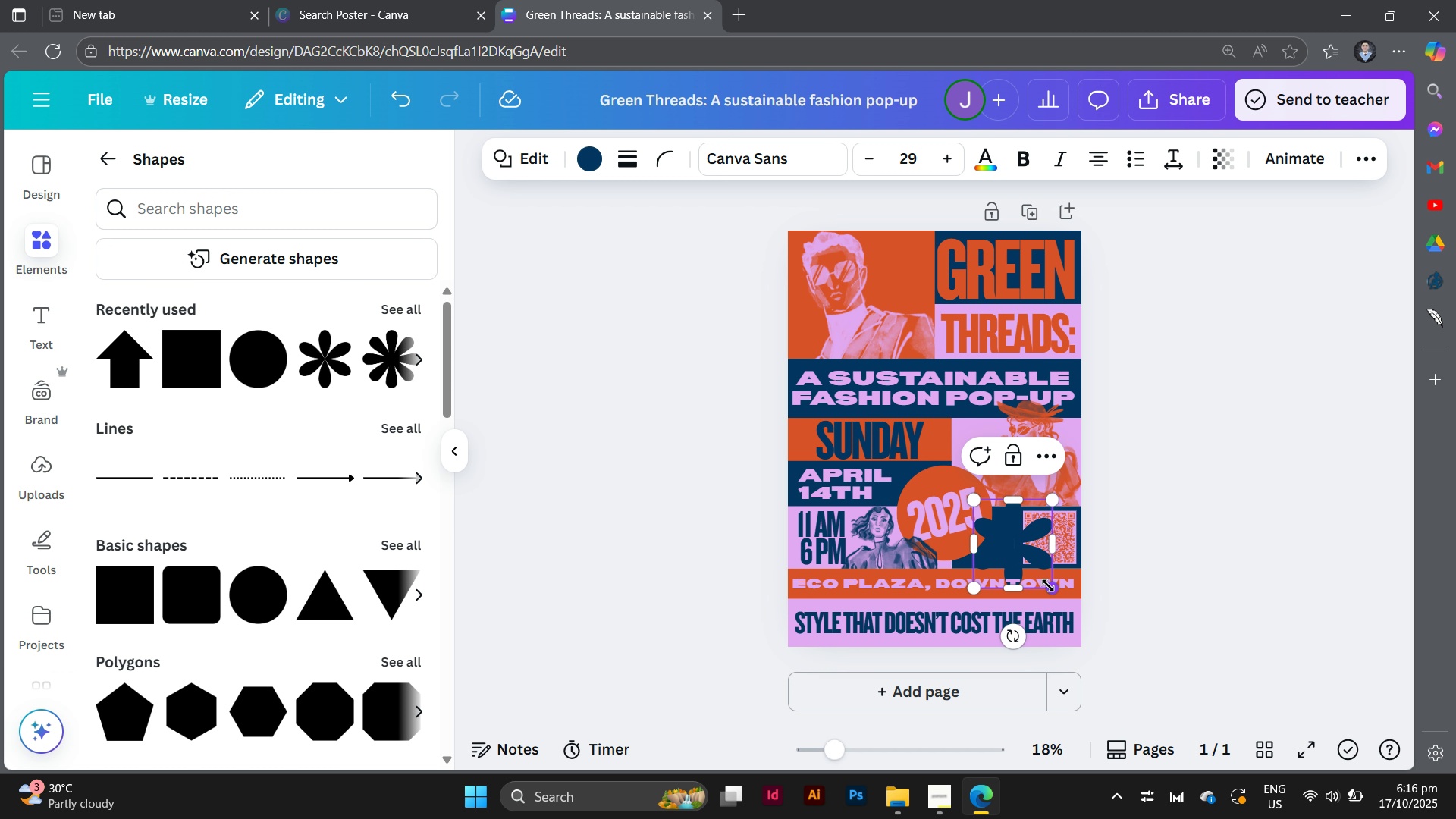 
left_click_drag(start_coordinate=[1047, 585], to_coordinate=[985, 552])
 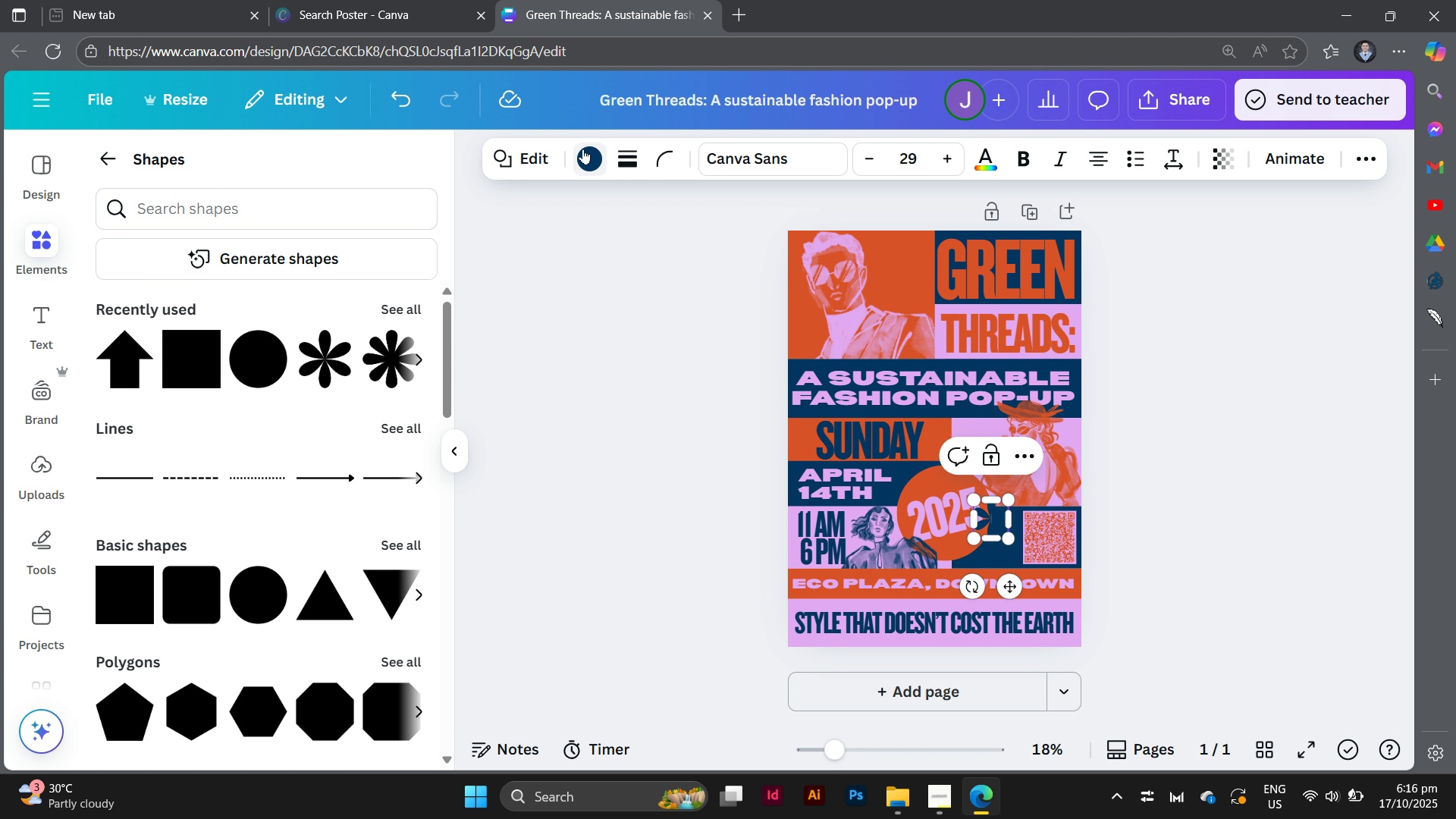 
left_click([582, 149])
 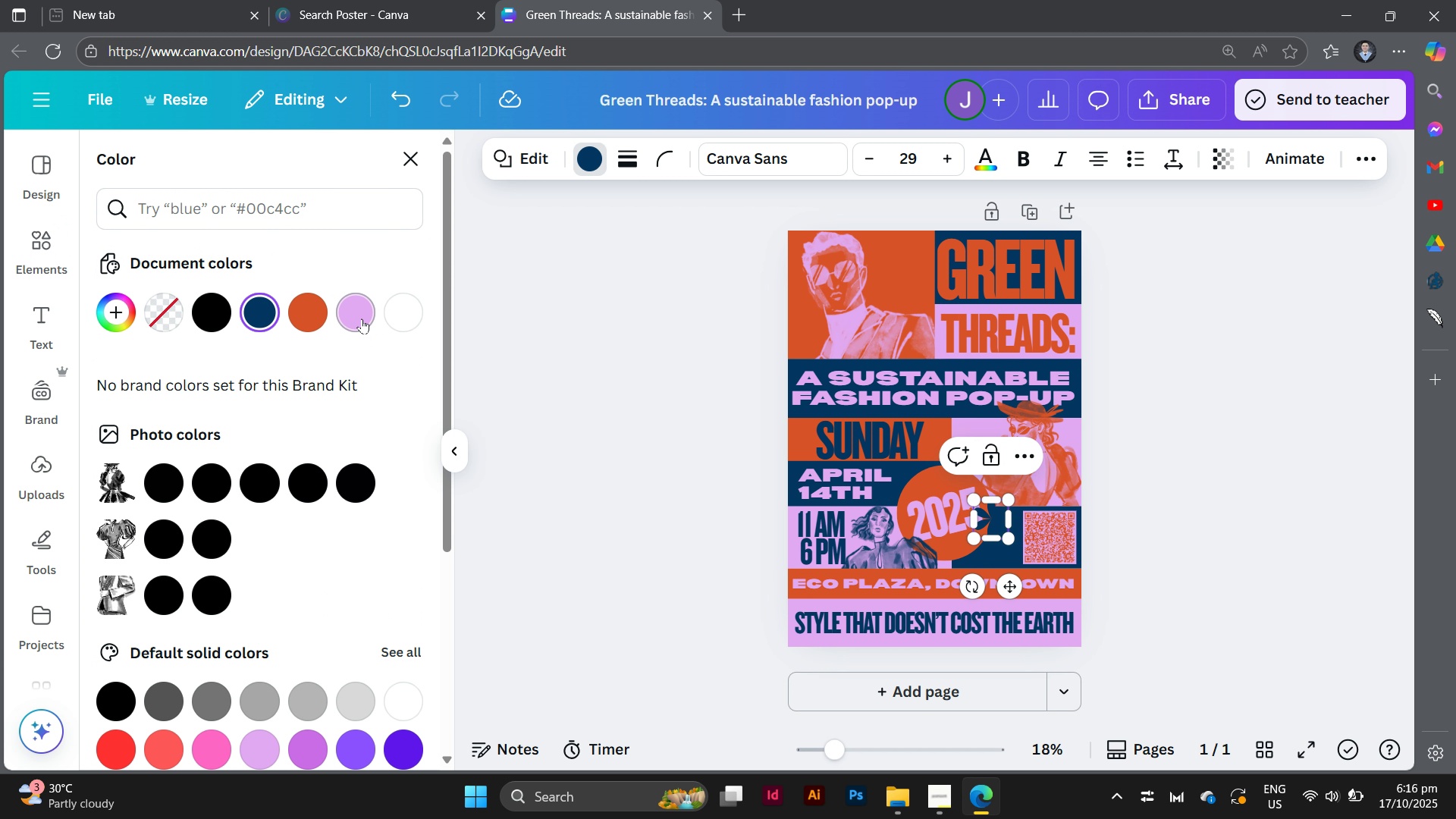 
left_click([362, 318])
 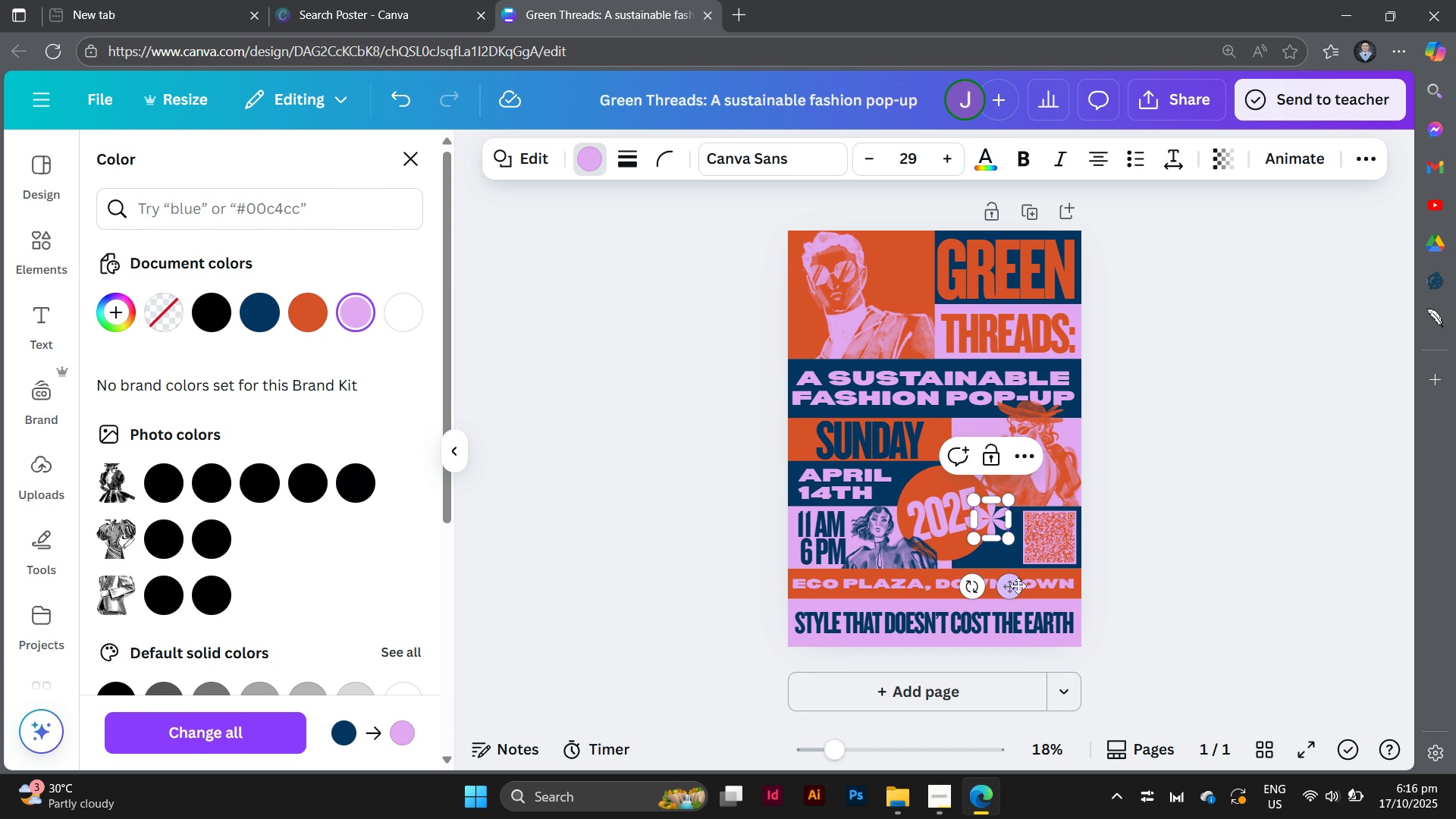 
left_click_drag(start_coordinate=[1015, 583], to_coordinate=[1028, 610])
 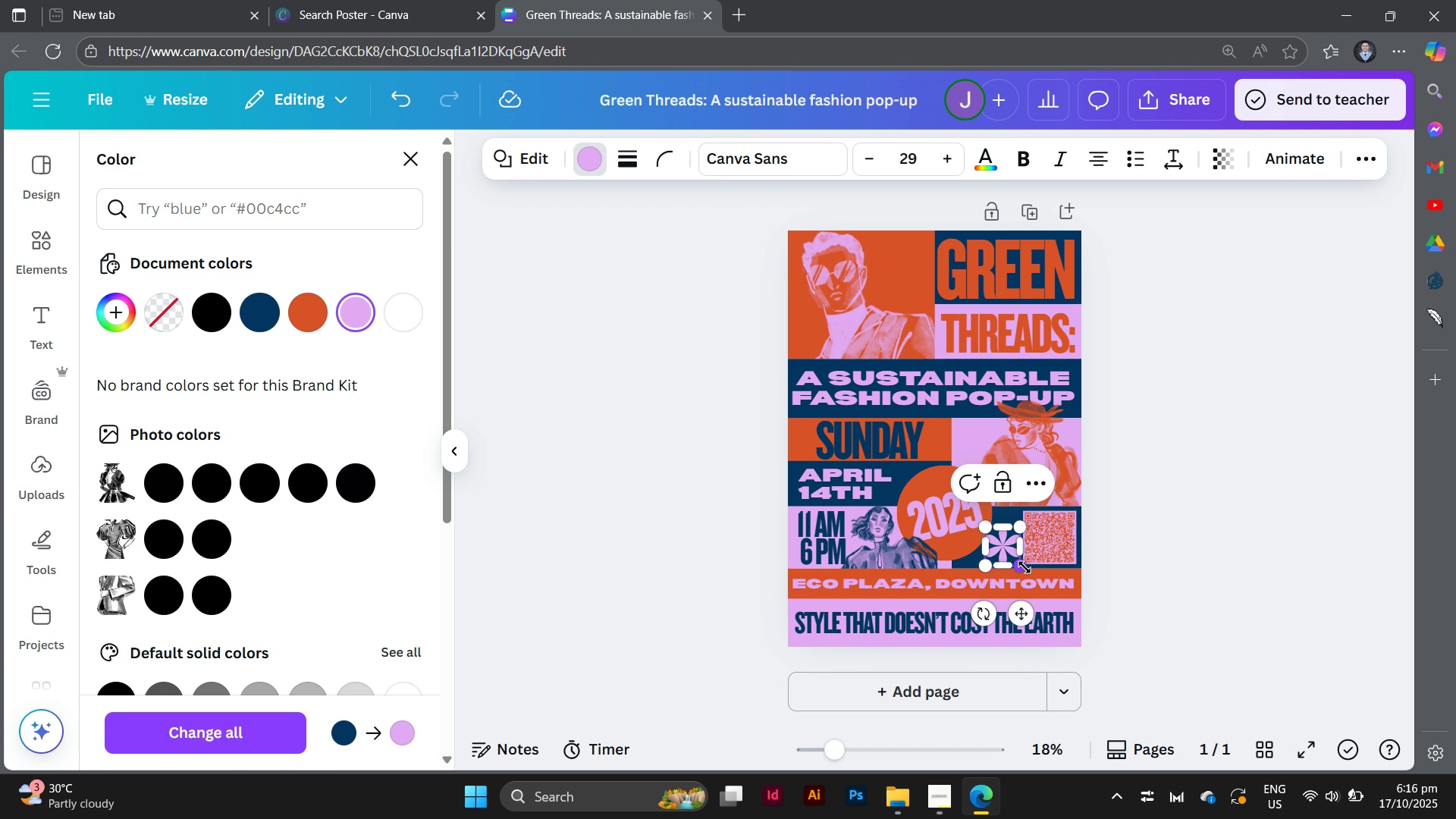 
left_click_drag(start_coordinate=[1024, 569], to_coordinate=[1006, 565])
 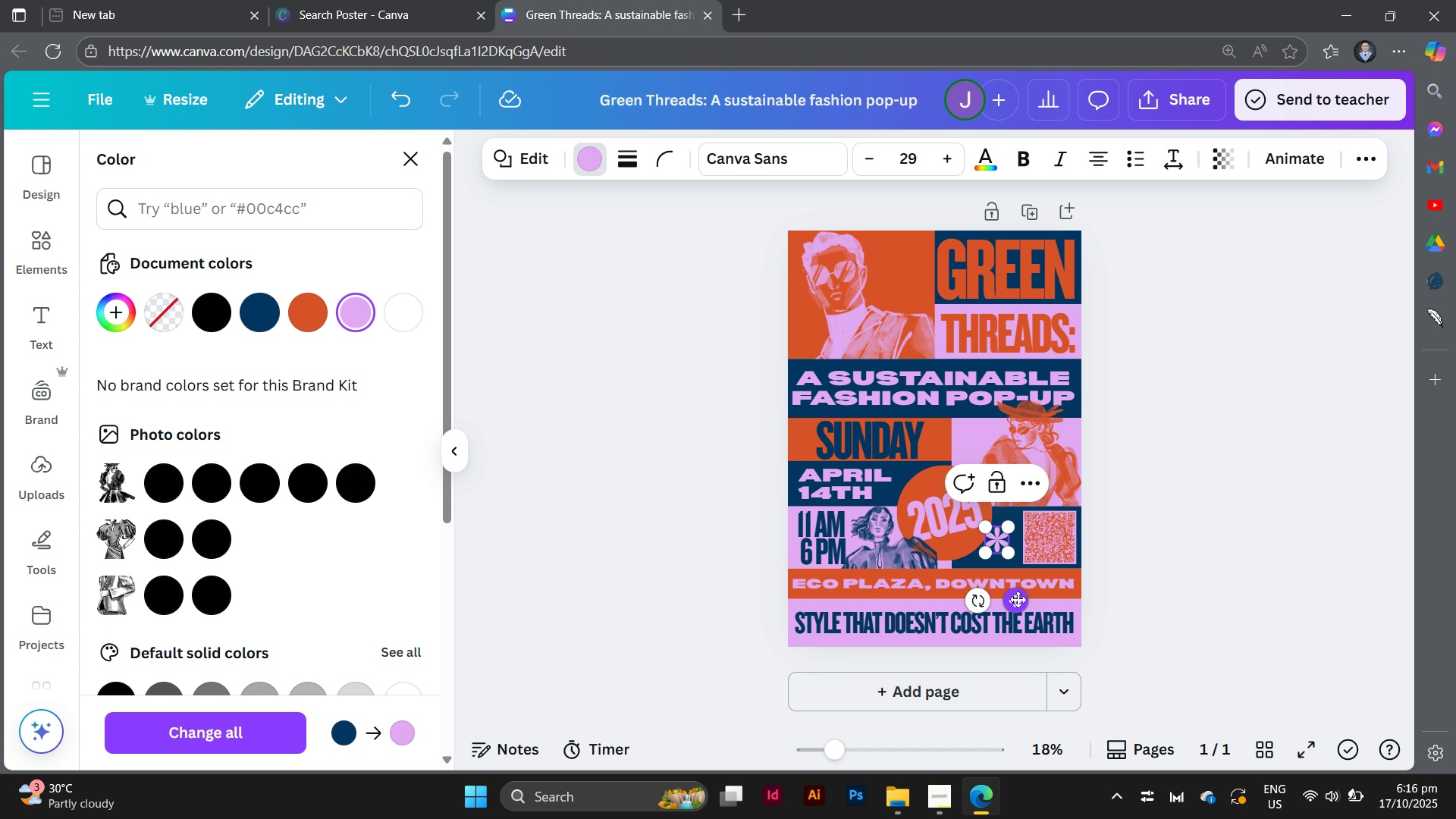 
left_click_drag(start_coordinate=[1018, 599], to_coordinate=[1025, 611])
 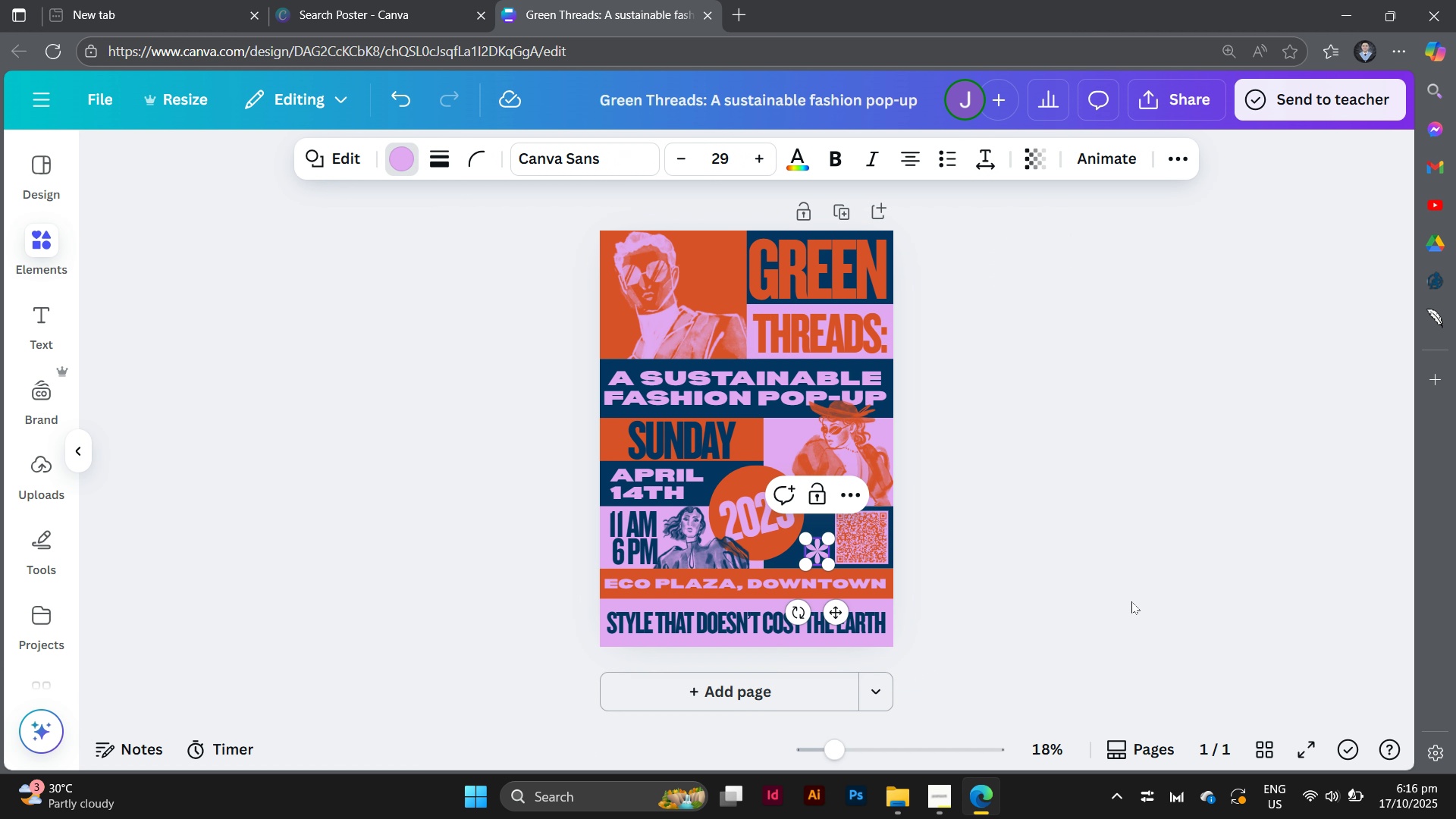 
left_click([1131, 601])
 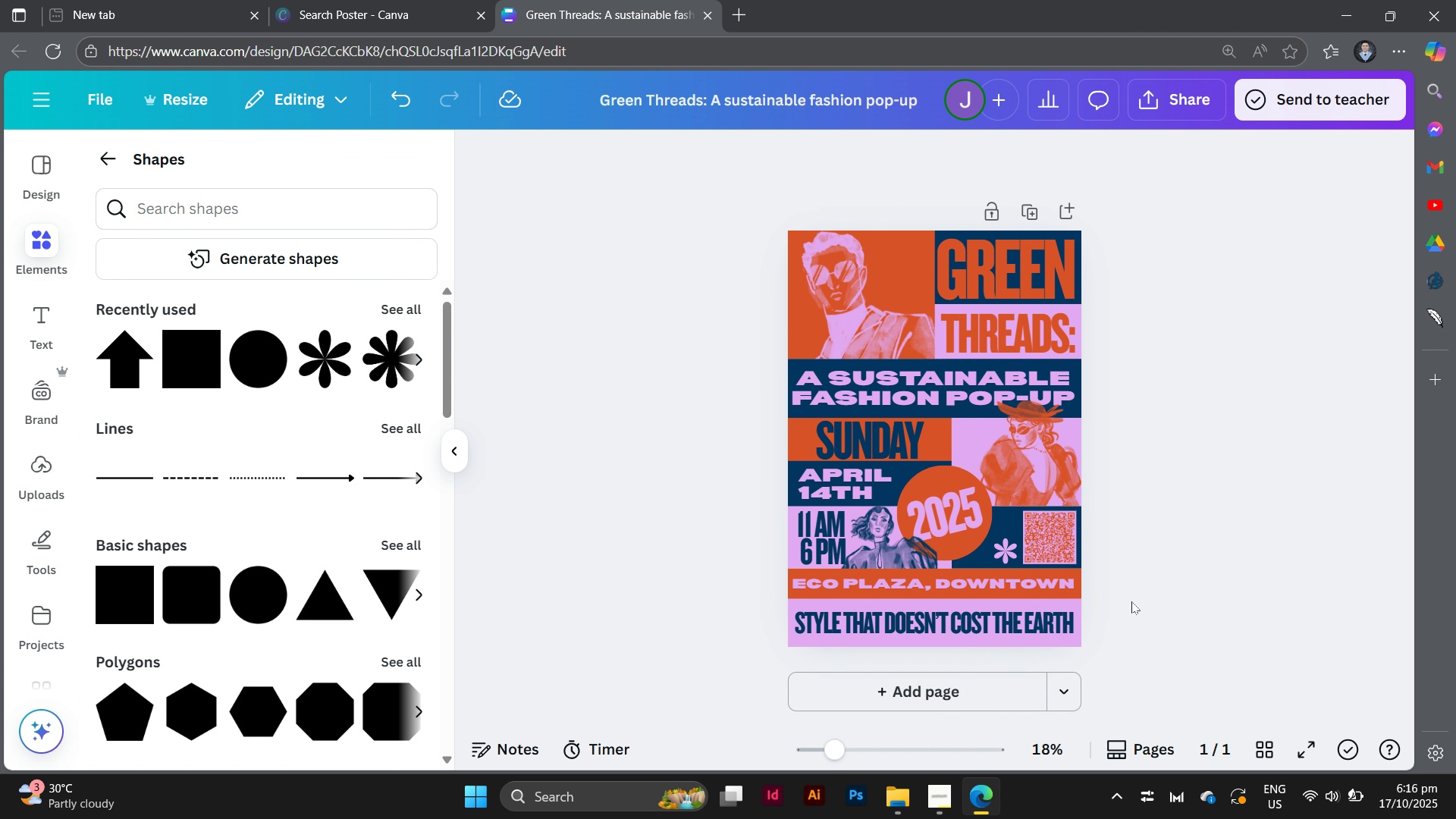 
left_click([1131, 601])
 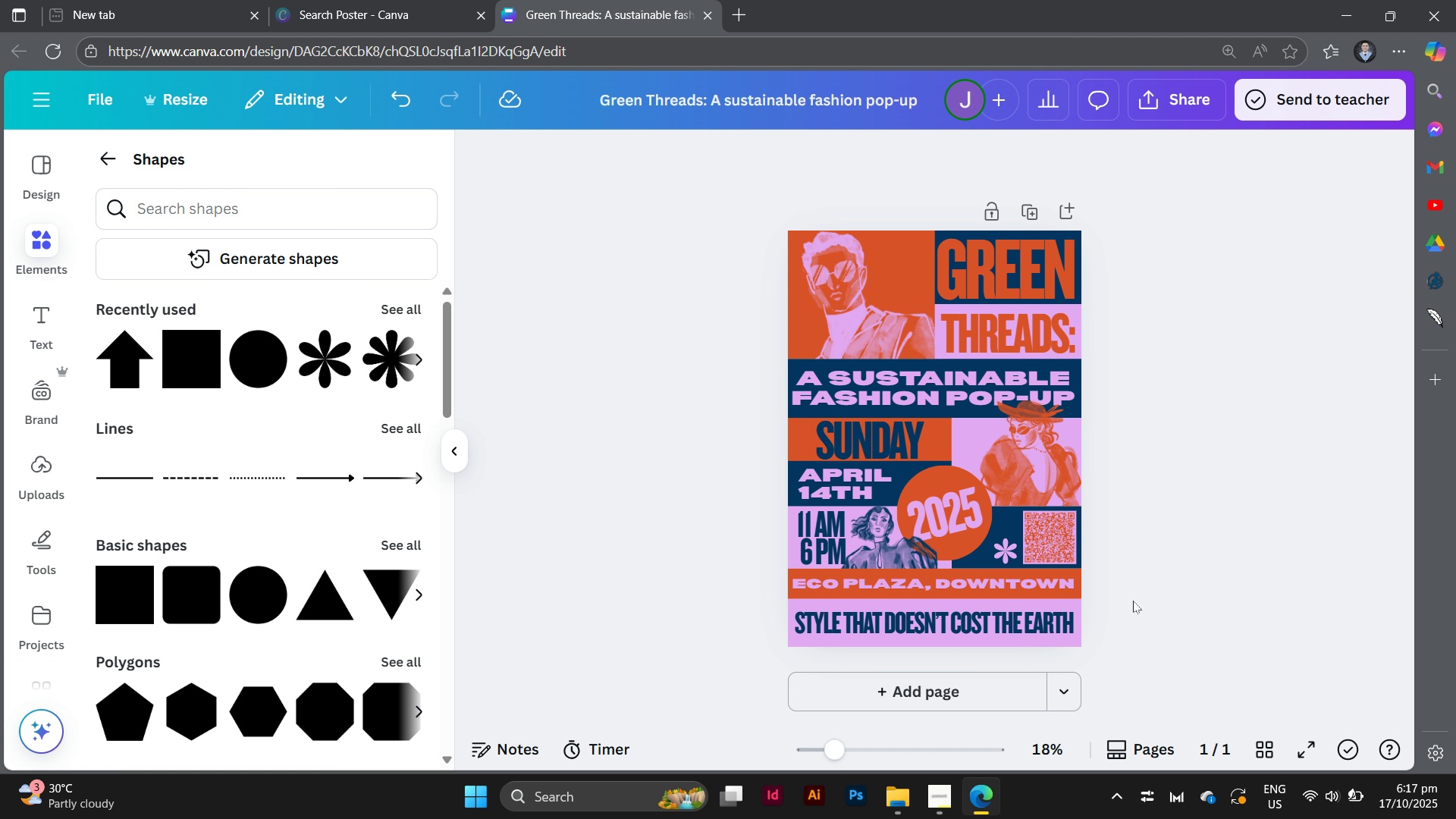 
wait(11.62)
 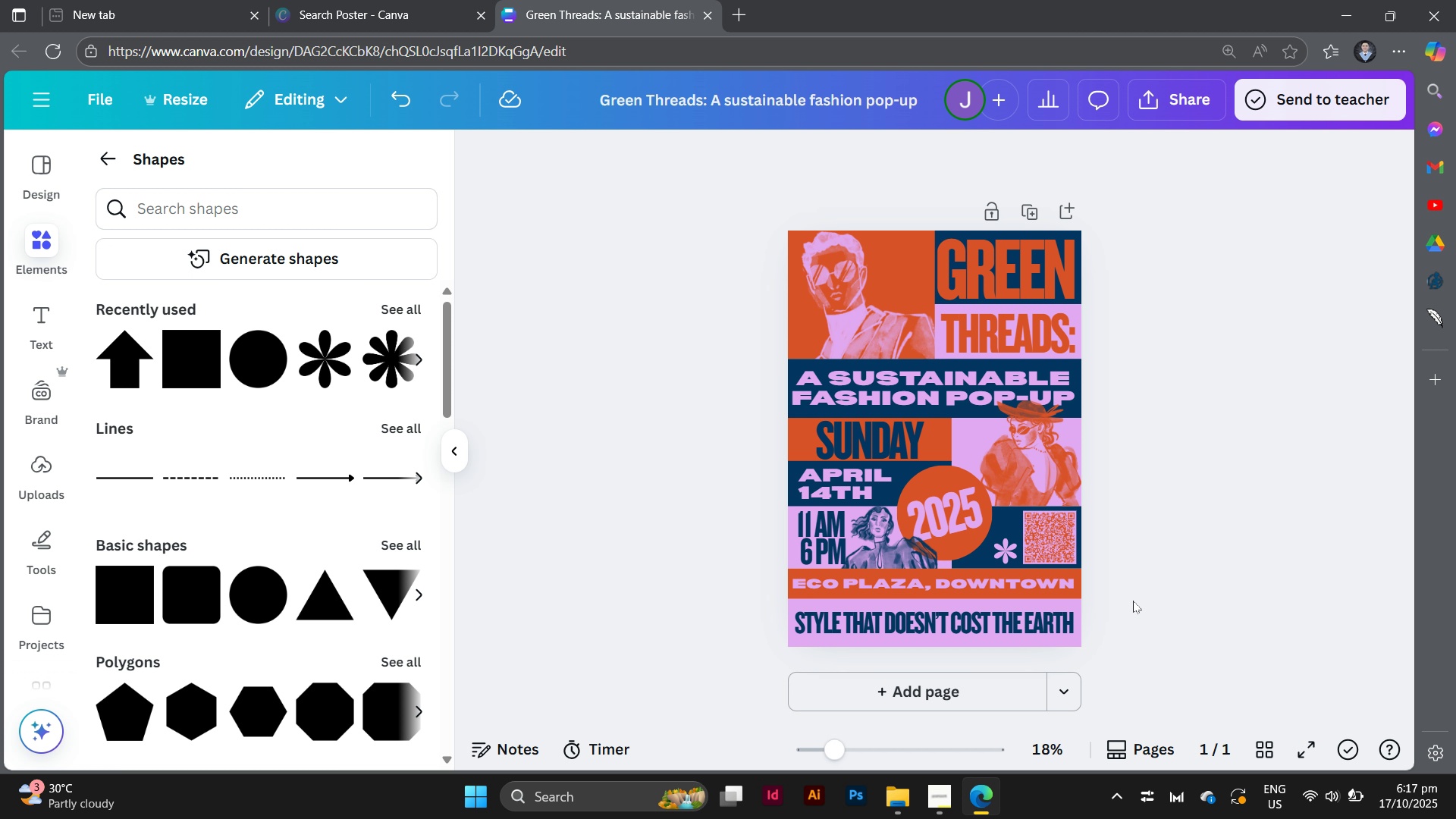 
left_click([1003, 551])
 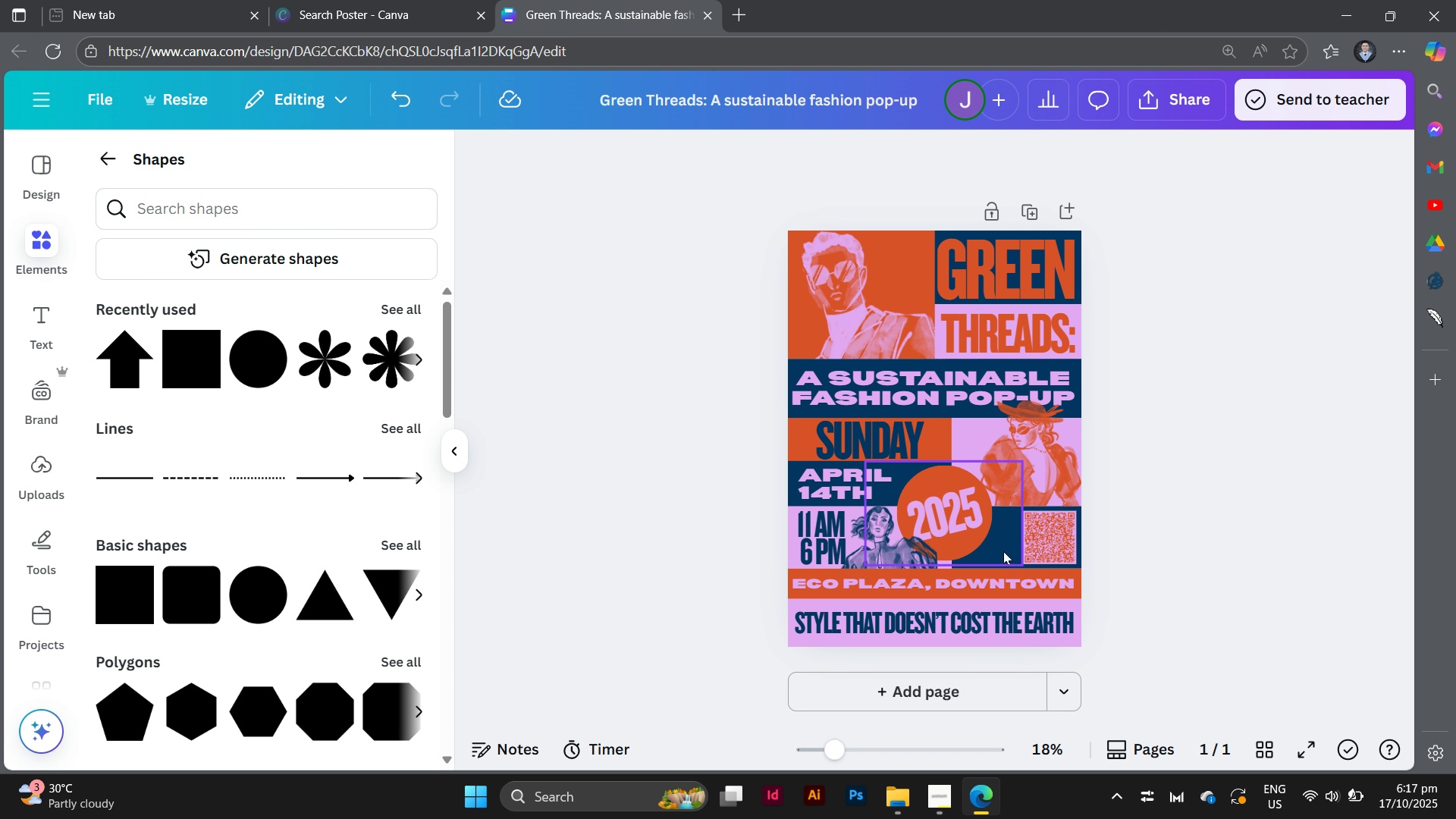 
key(Backspace)
 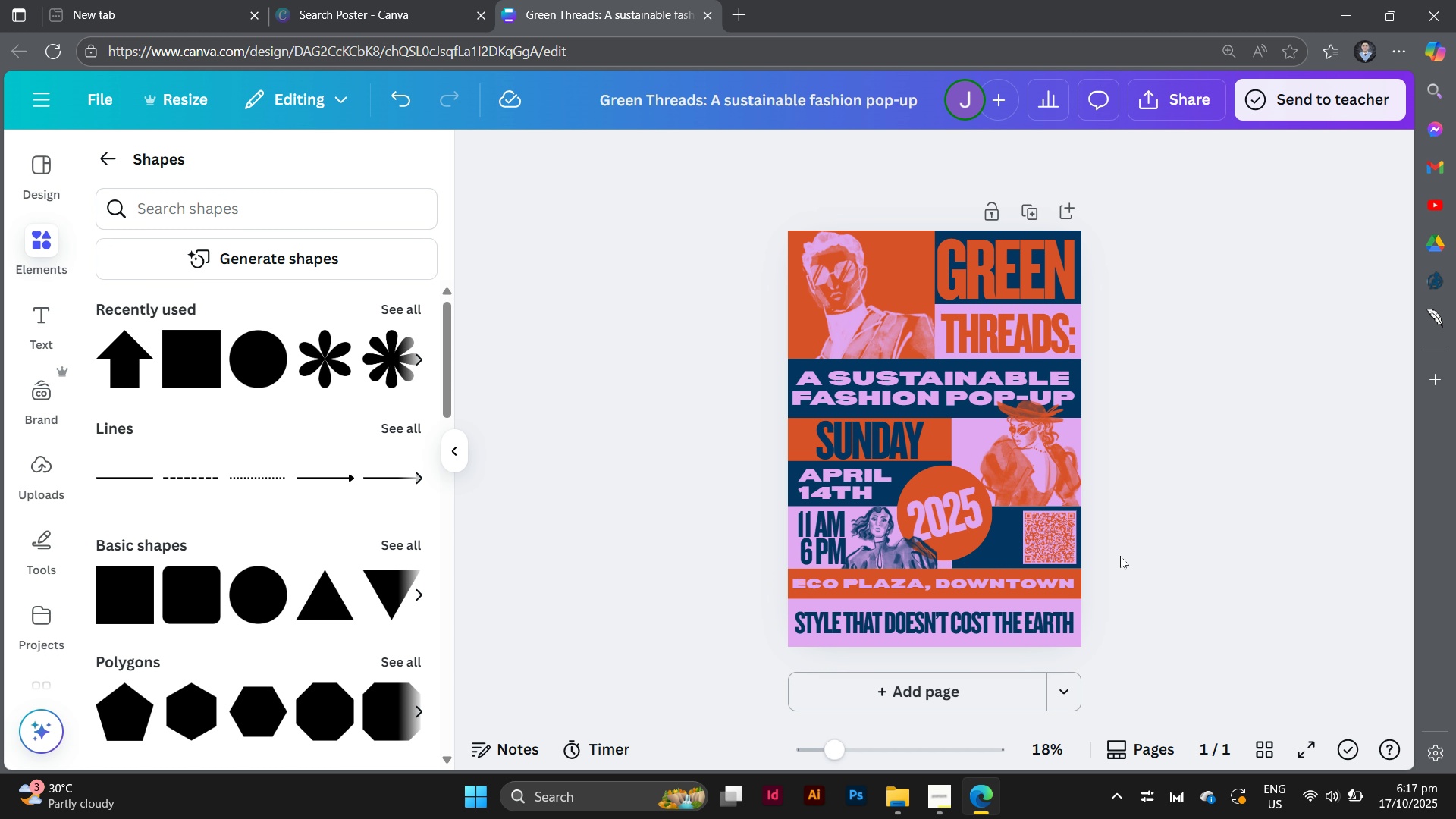 
left_click([1120, 558])
 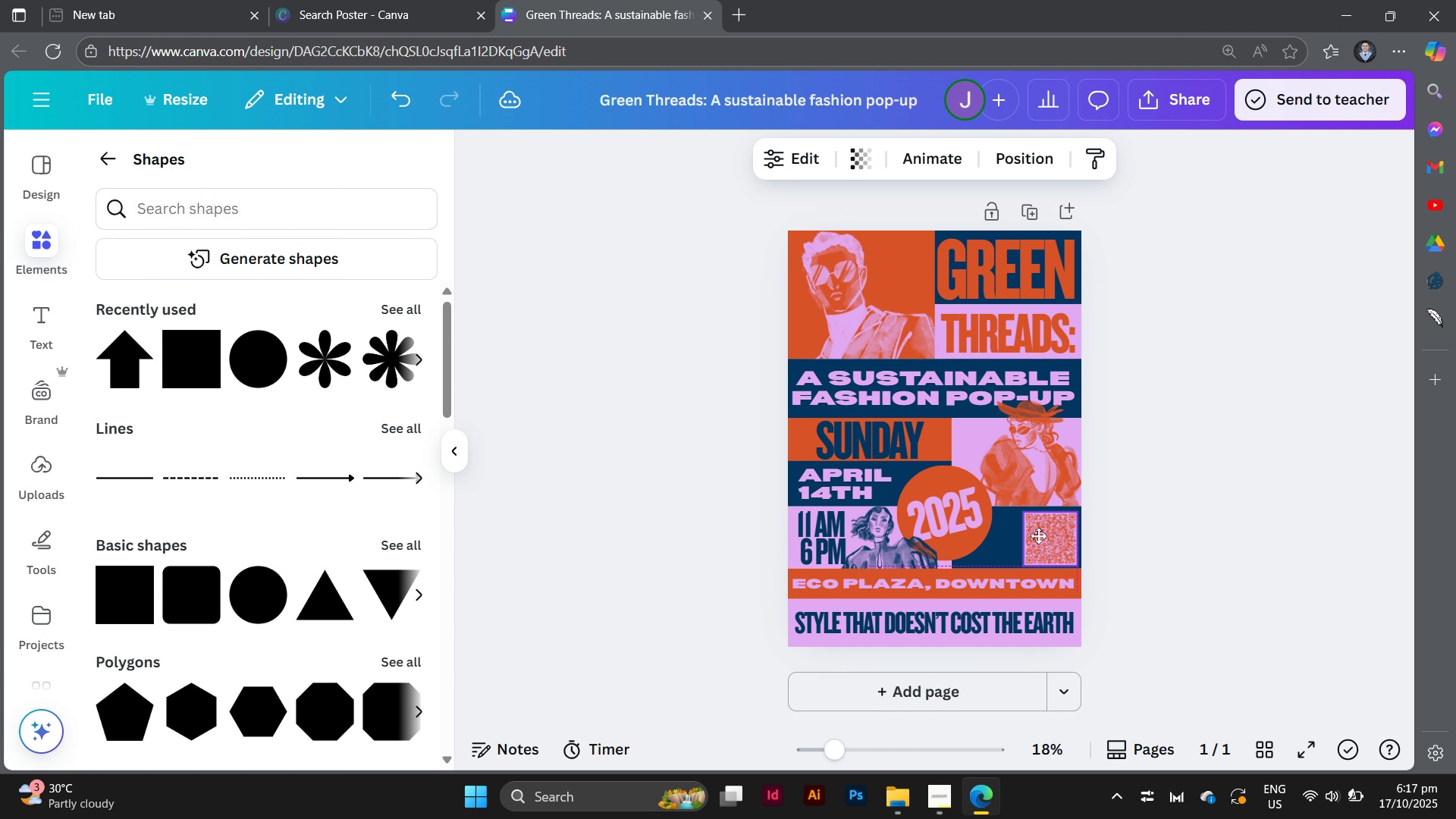 
wait(6.66)
 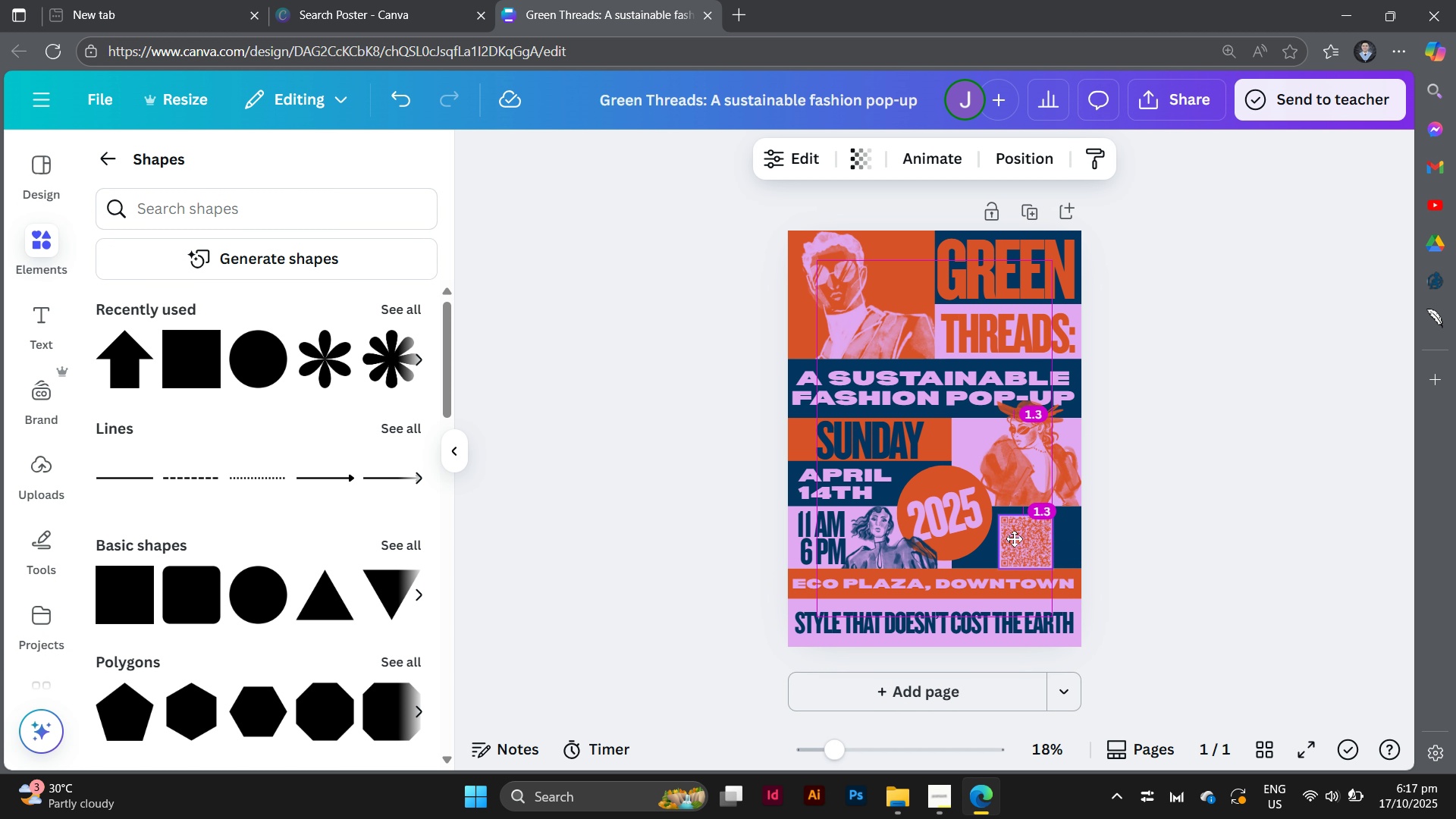 
left_click([1144, 611])
 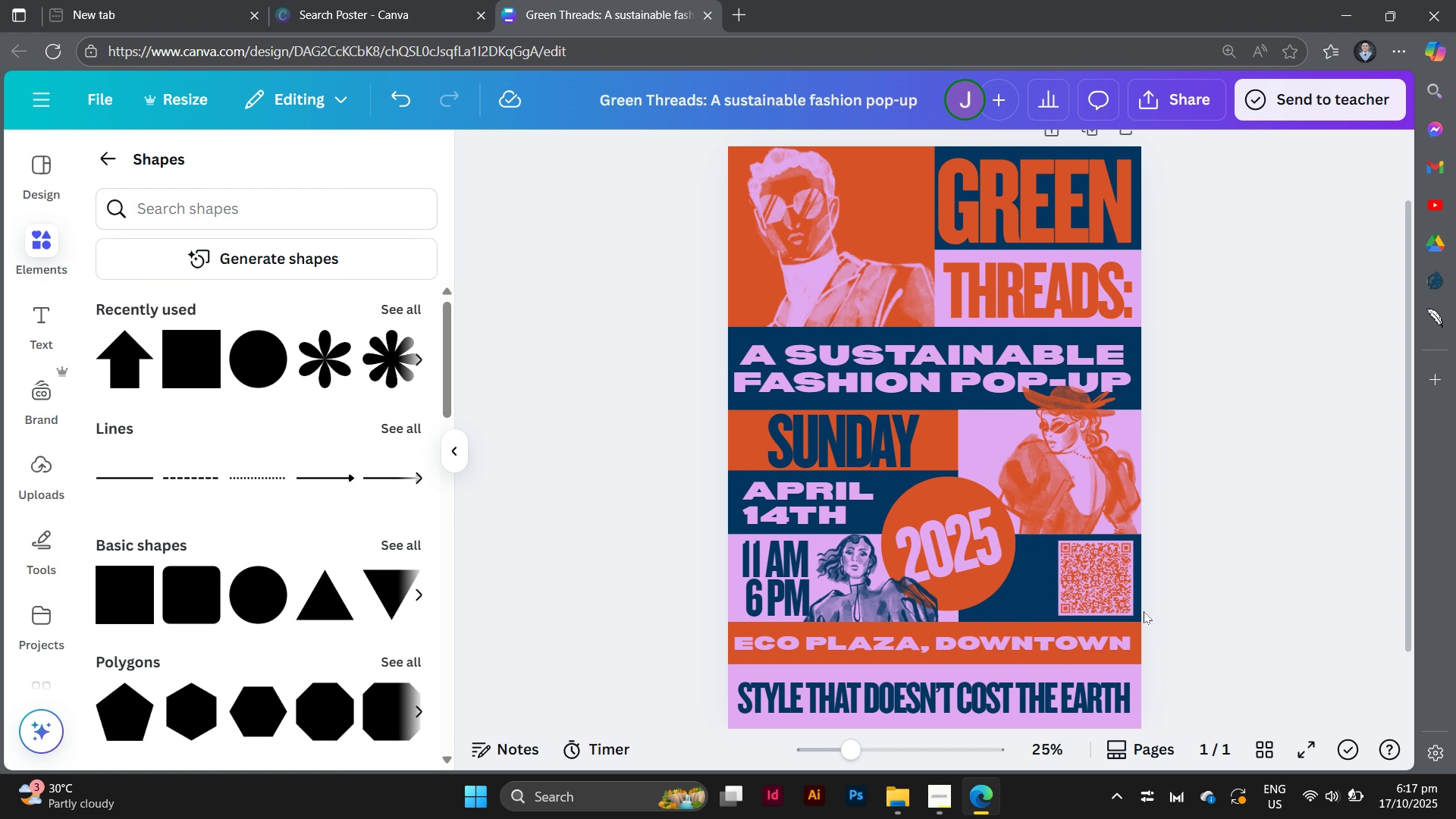 
key(Control+Equal)
 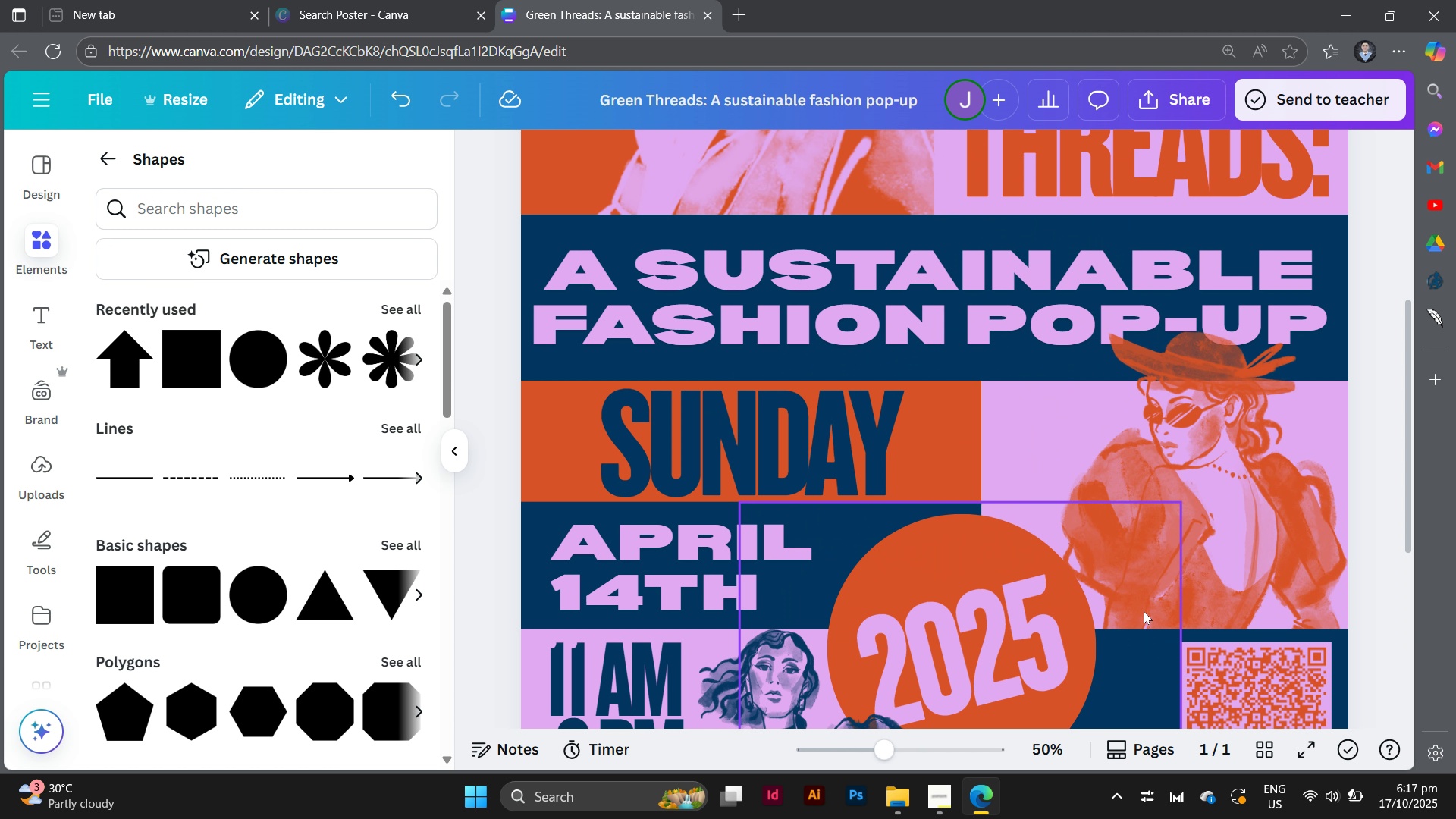 
key(Control+Equal)